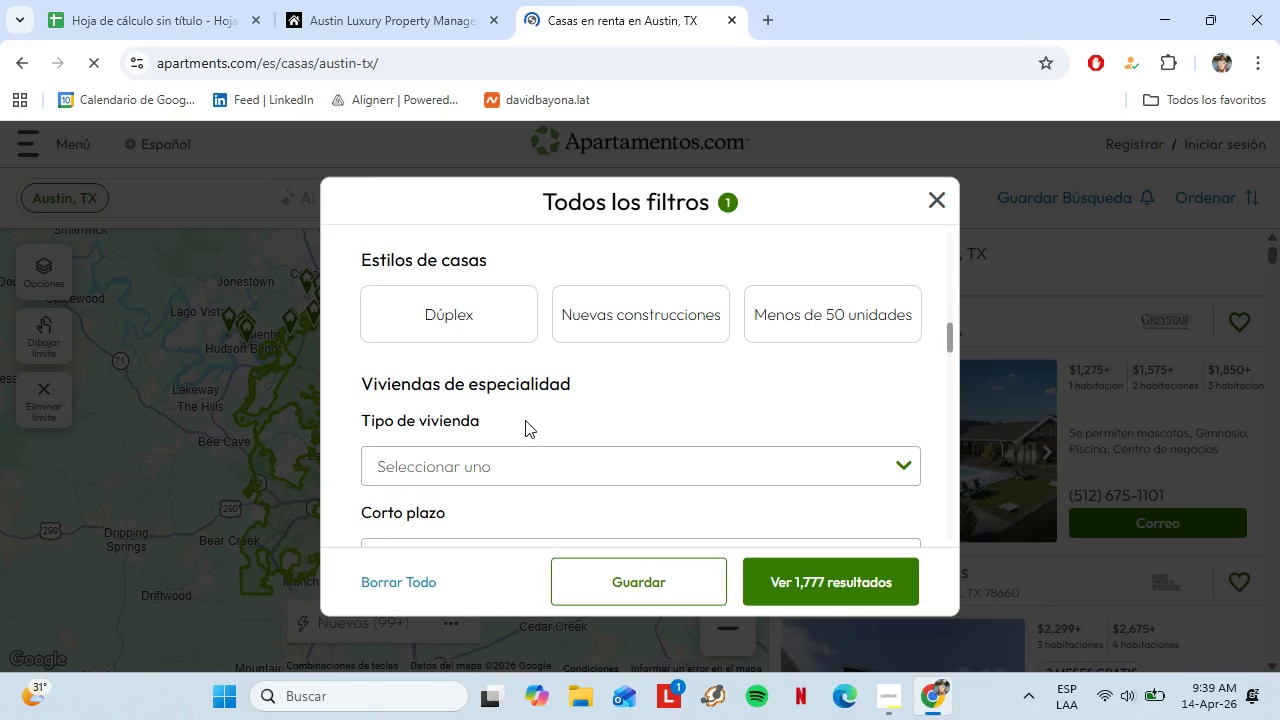 
left_click([637, 266])
 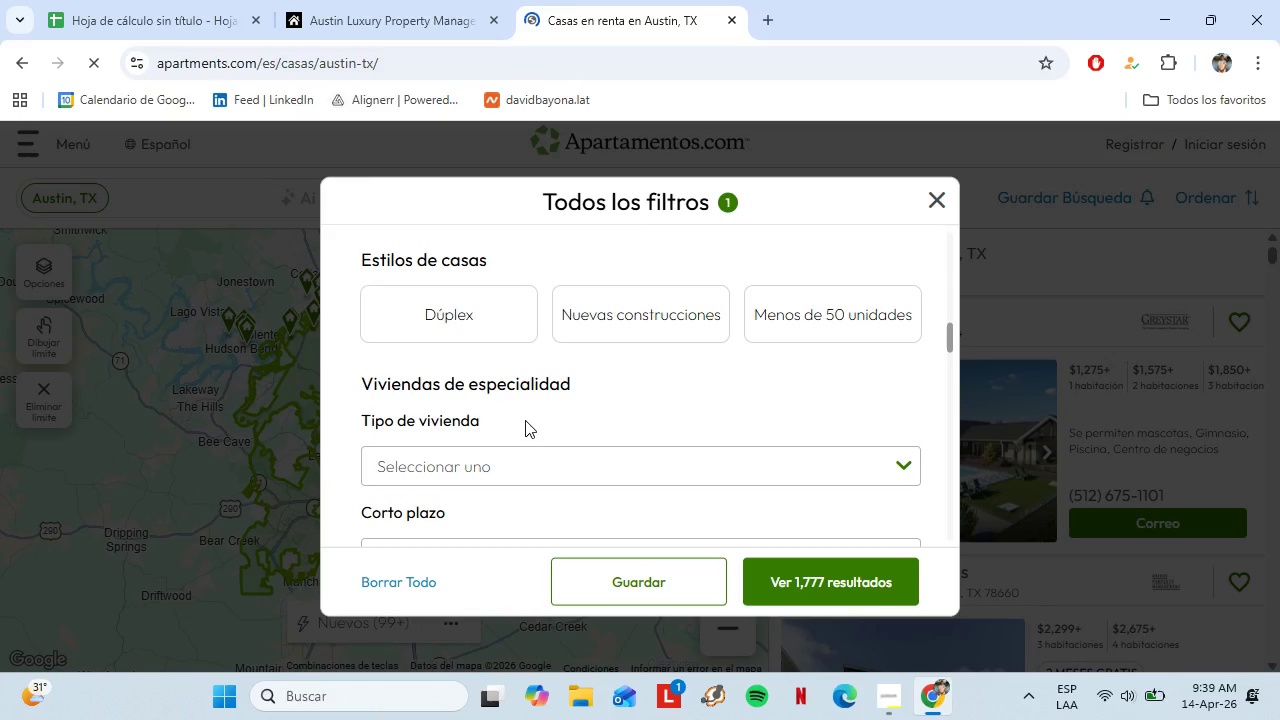 
scroll: coordinate [526, 387], scroll_direction: none, amount: 0.0
 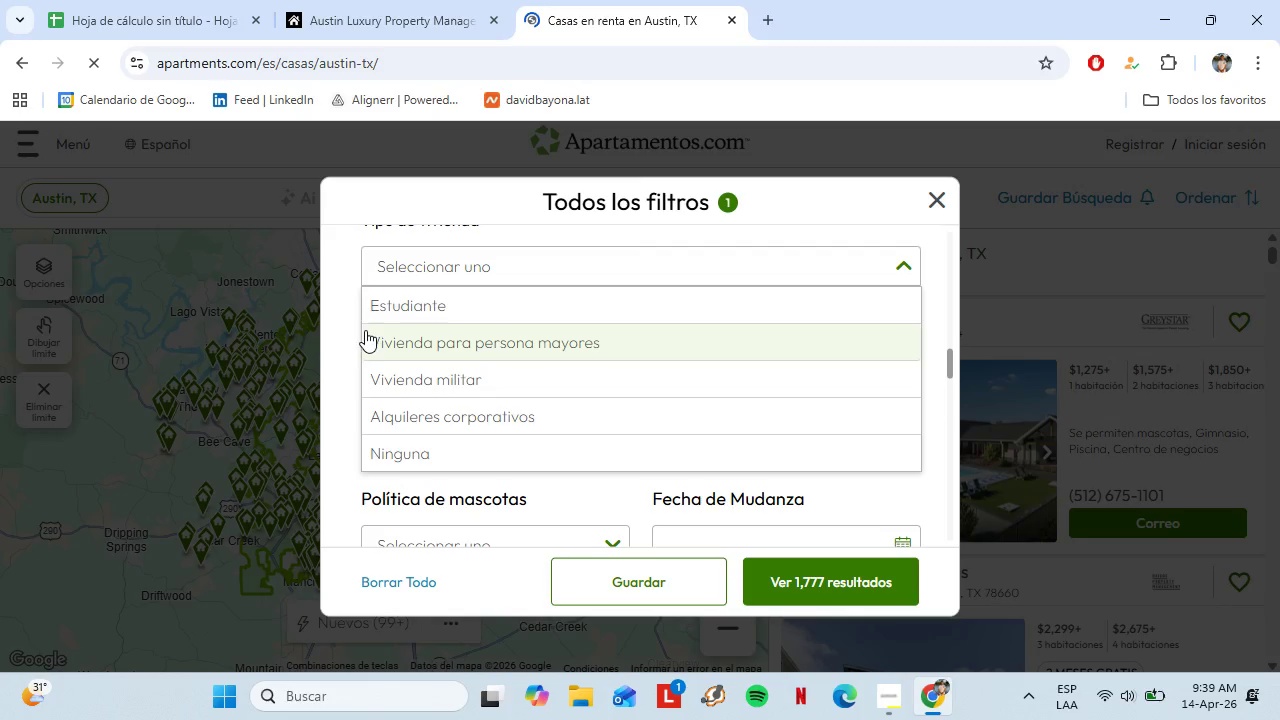 
left_click([354, 338])
 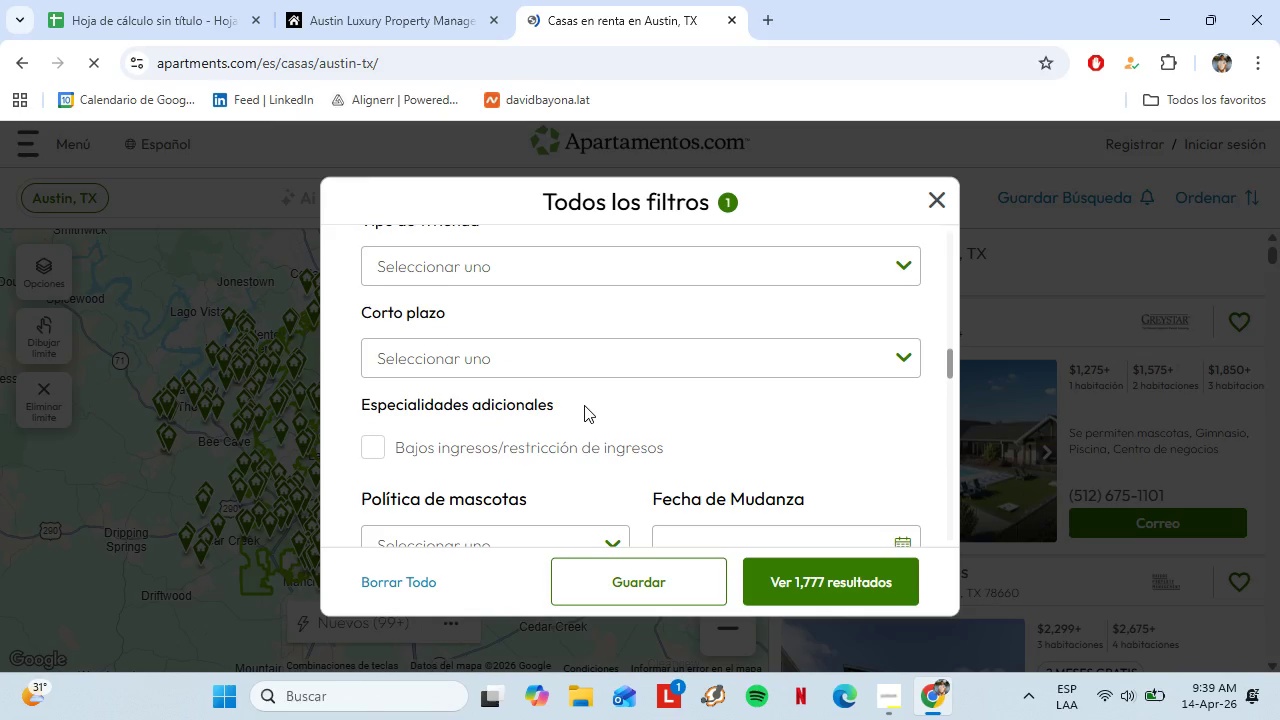 
scroll: coordinate [584, 406], scroll_direction: down, amount: 1.0
 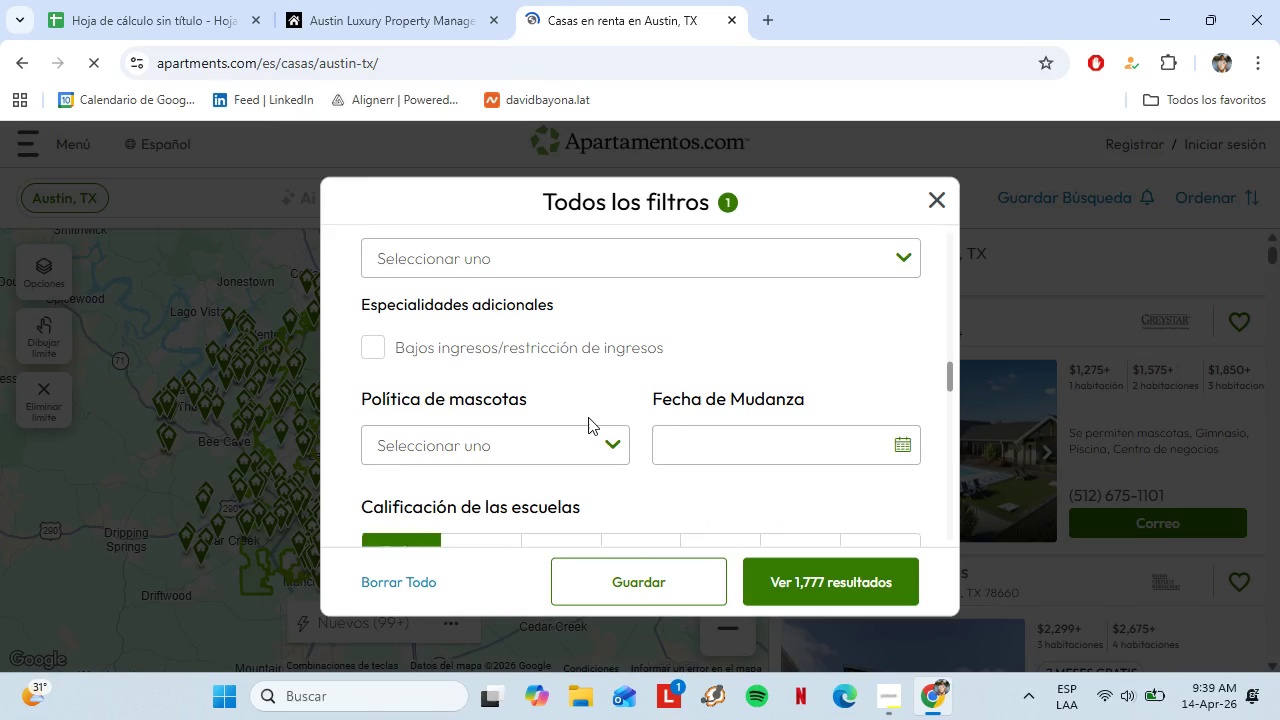 
left_click([593, 438])
 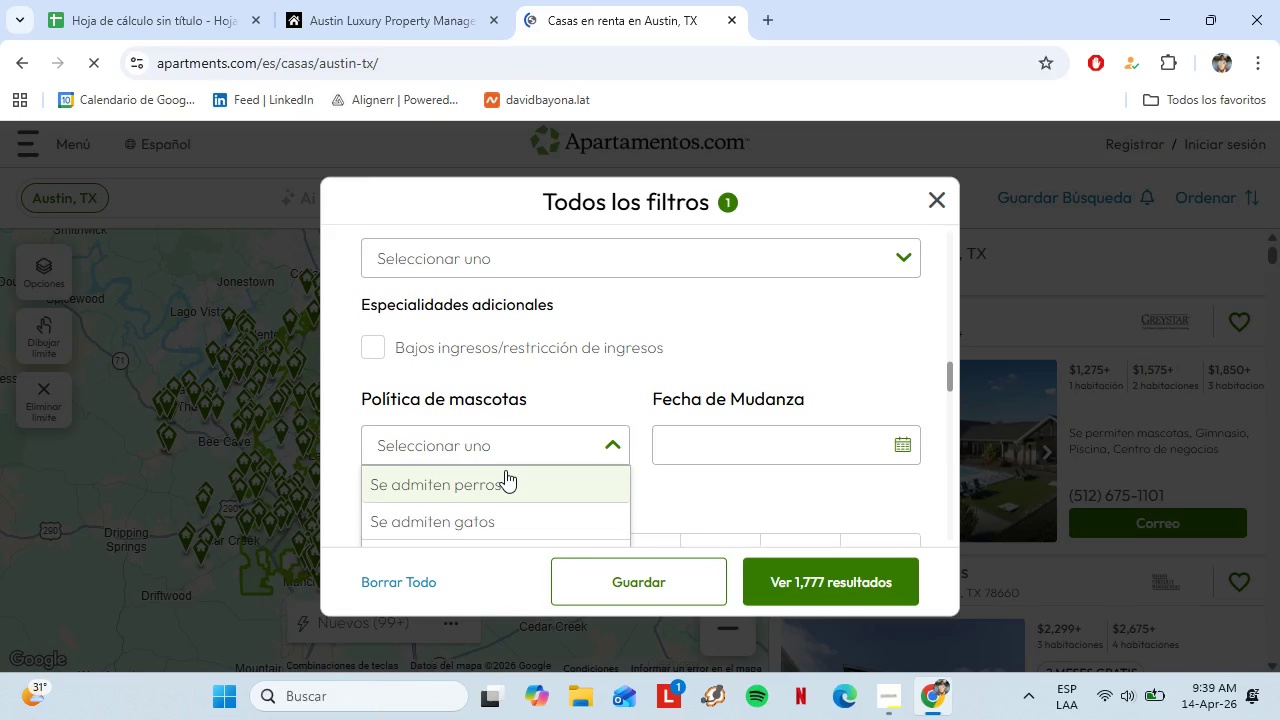 
scroll: coordinate [505, 470], scroll_direction: down, amount: 1.0
 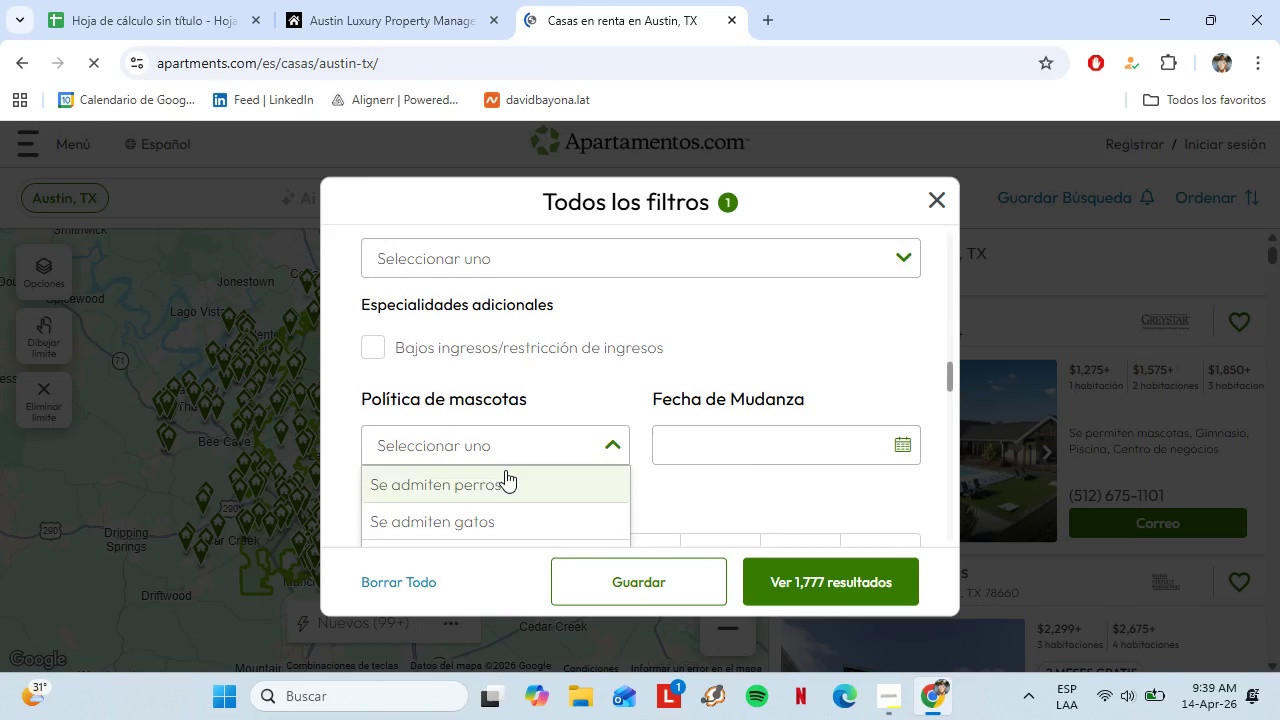 
scroll: coordinate [542, 408], scroll_direction: up, amount: 4.0
 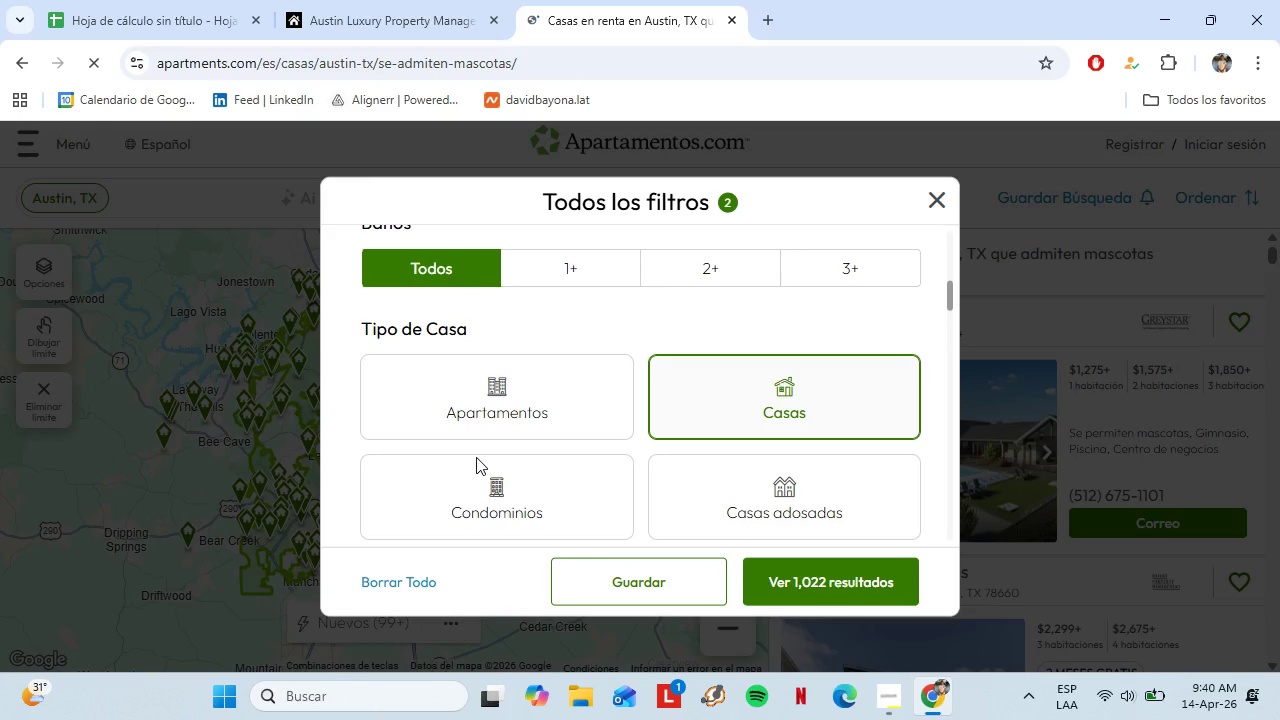 
left_click([474, 472])
 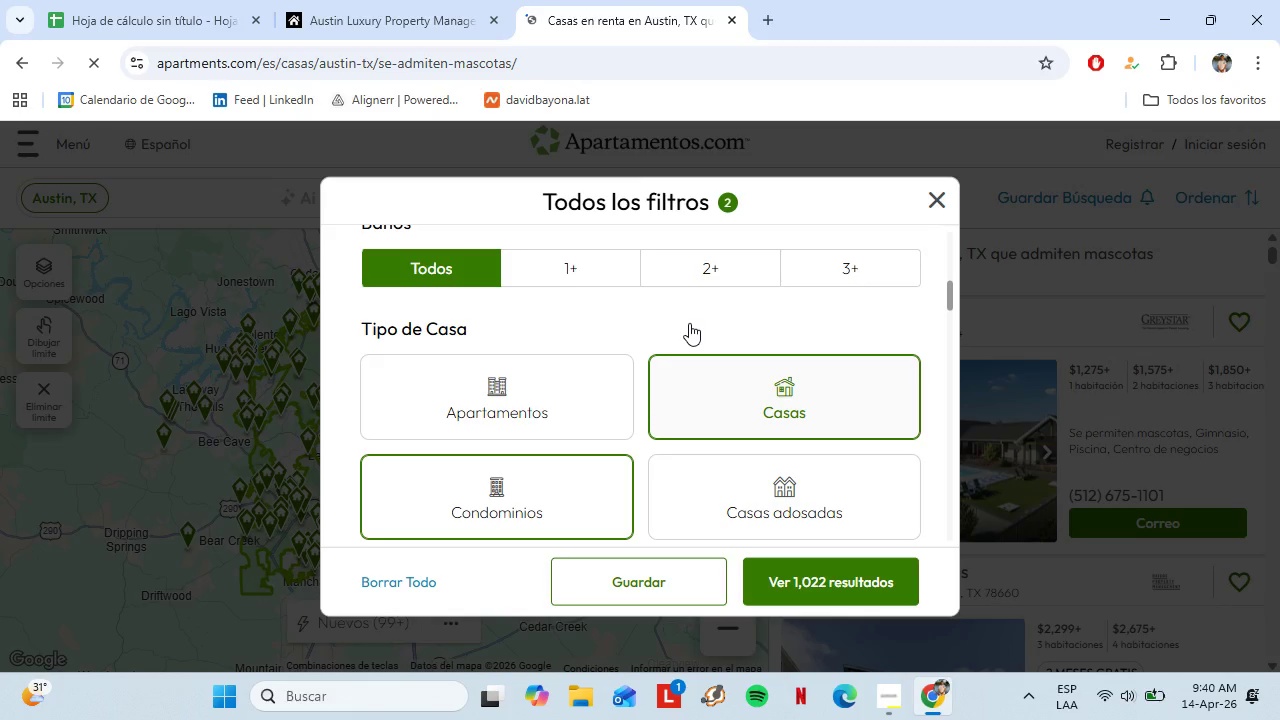 
left_click([505, 488])
 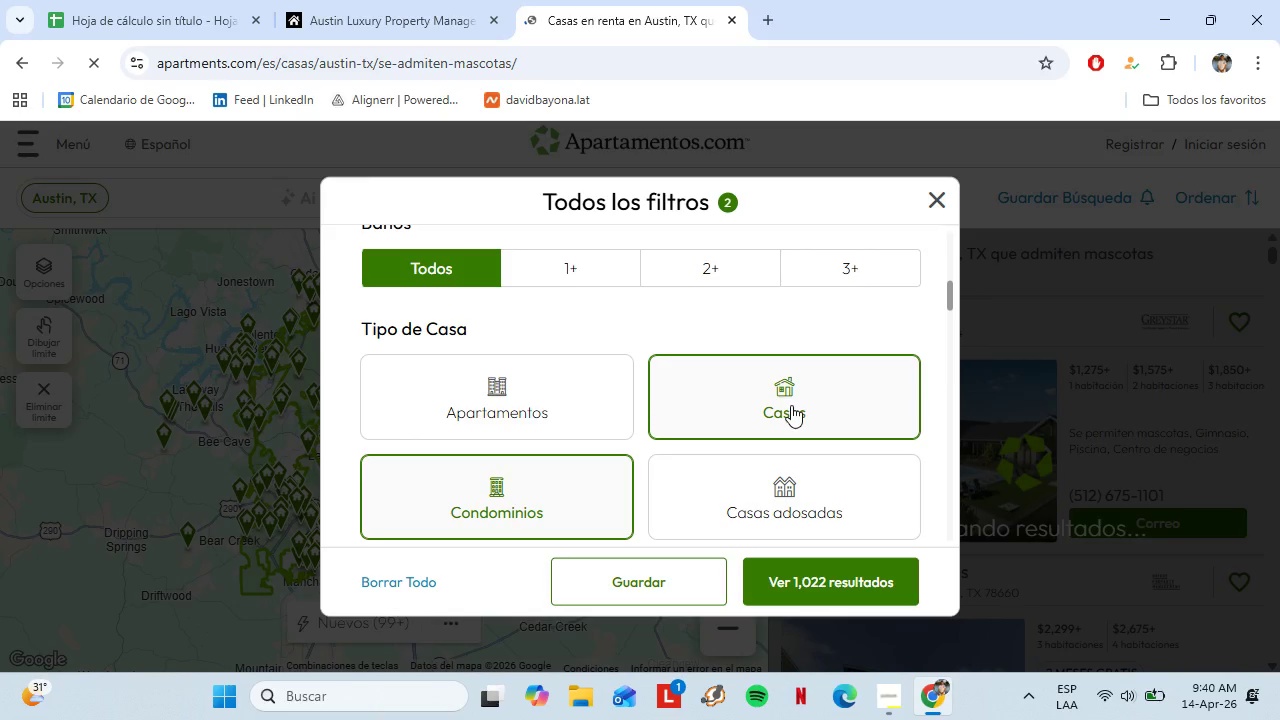 
wait(5.58)
 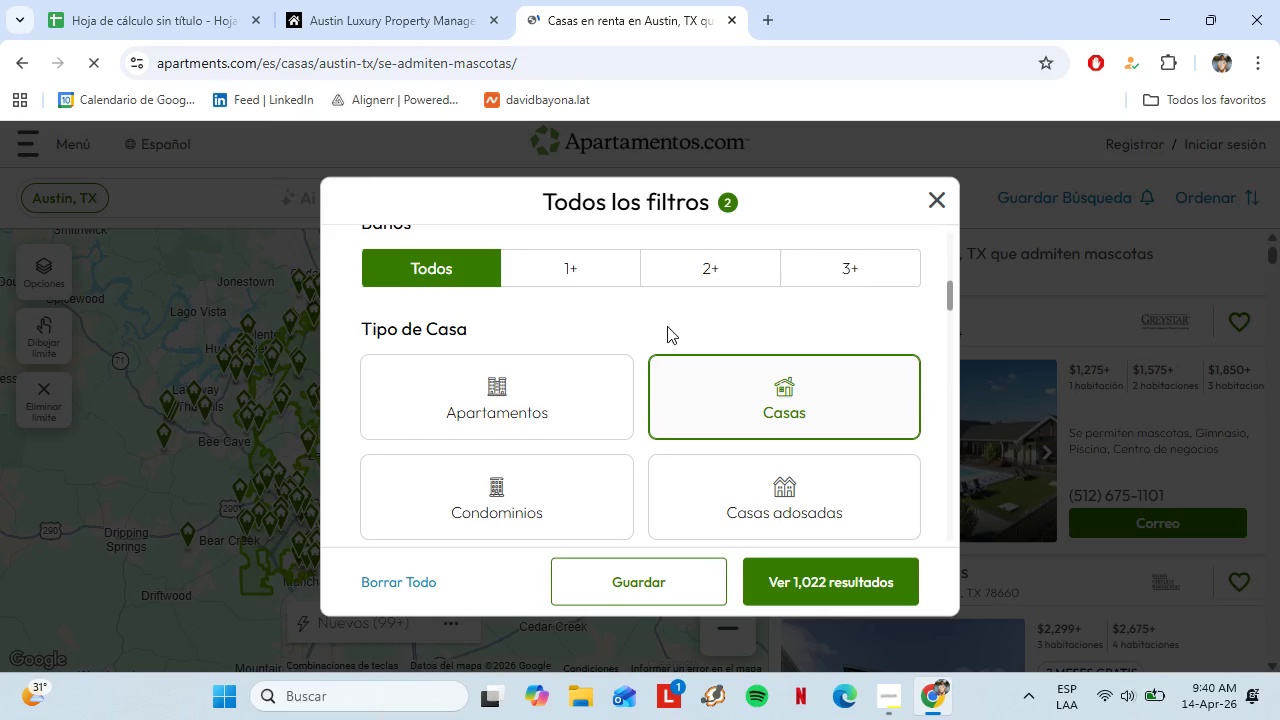 
left_click([725, 396])
 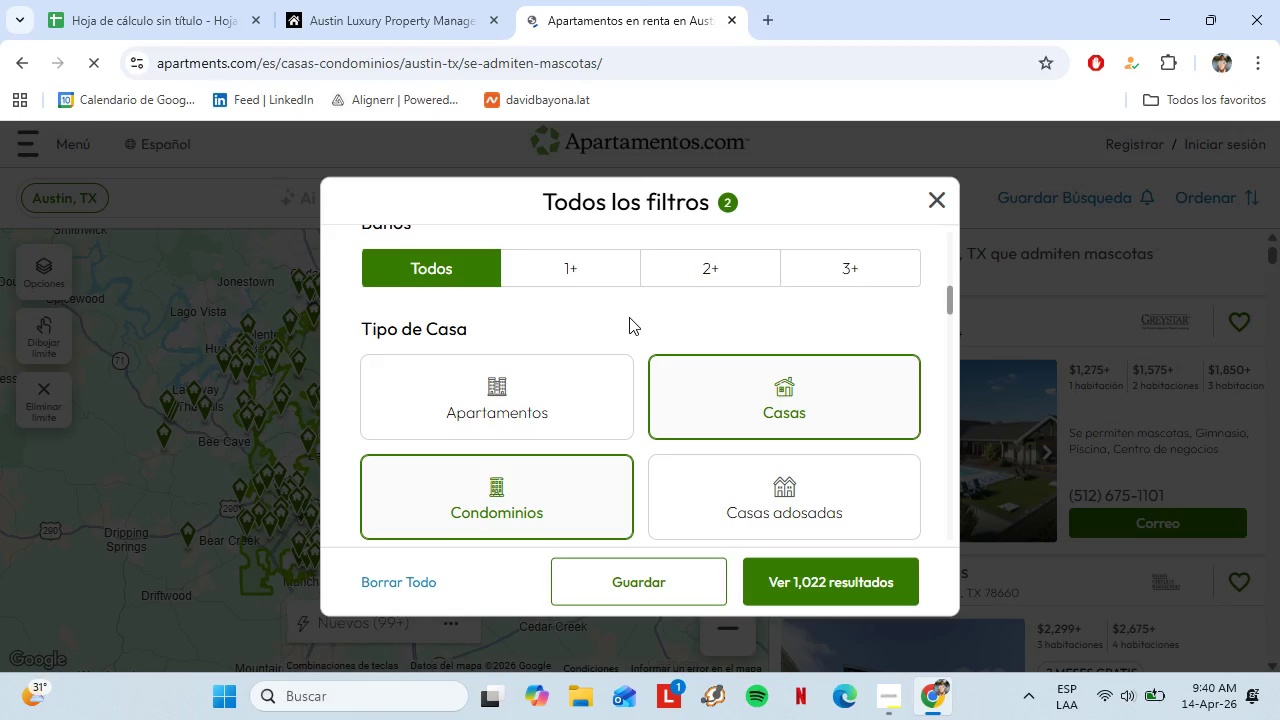 
scroll: coordinate [667, 326], scroll_direction: none, amount: 0.0
 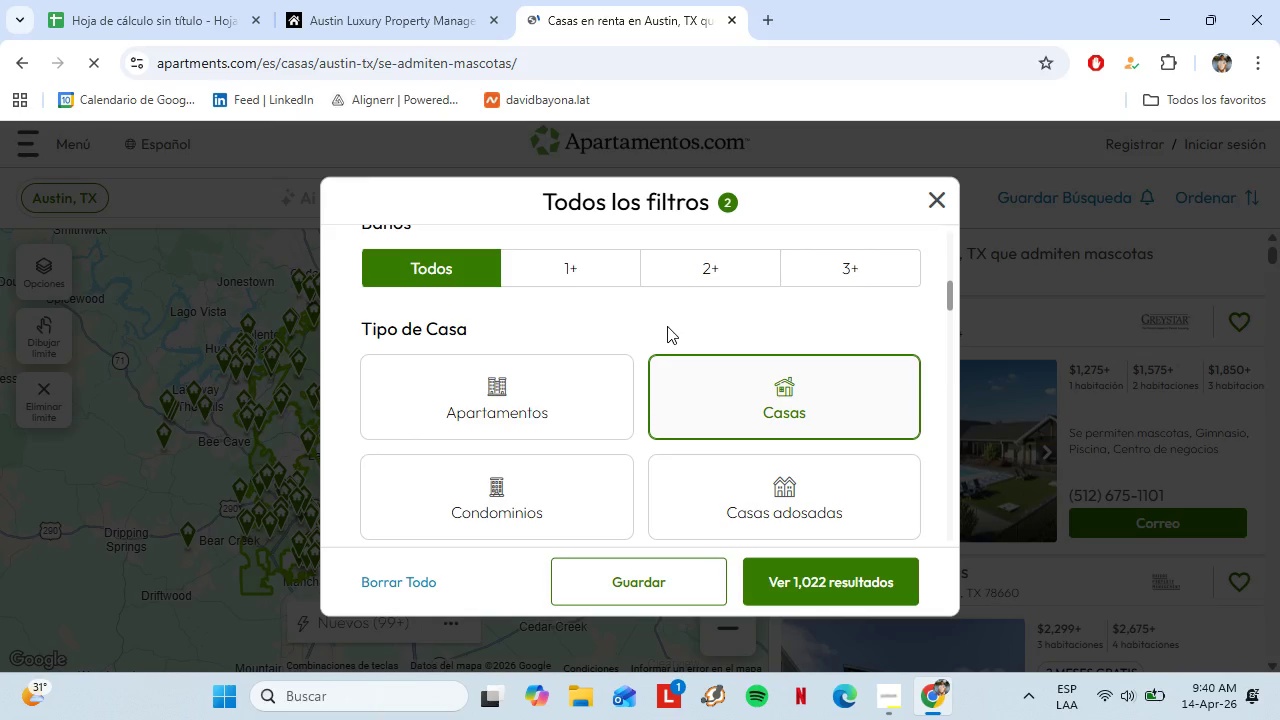 
left_click([629, 315])
 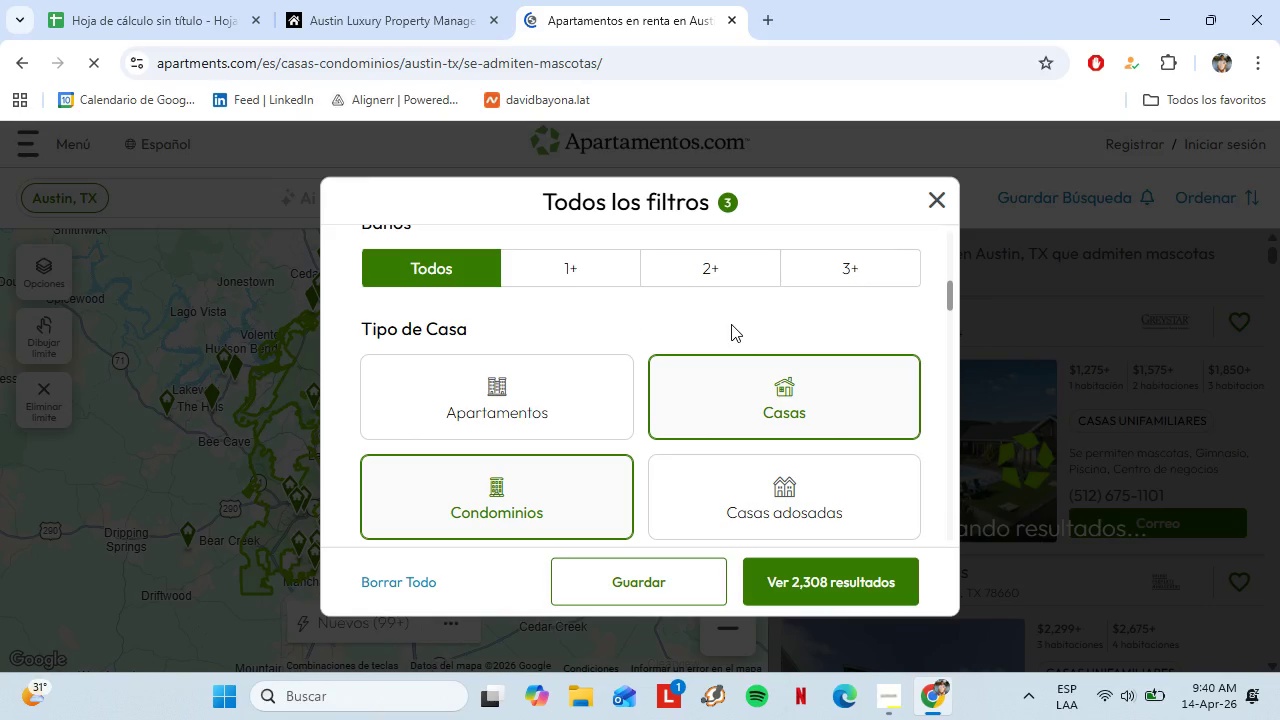 
scroll: coordinate [731, 324], scroll_direction: down, amount: 1.0
 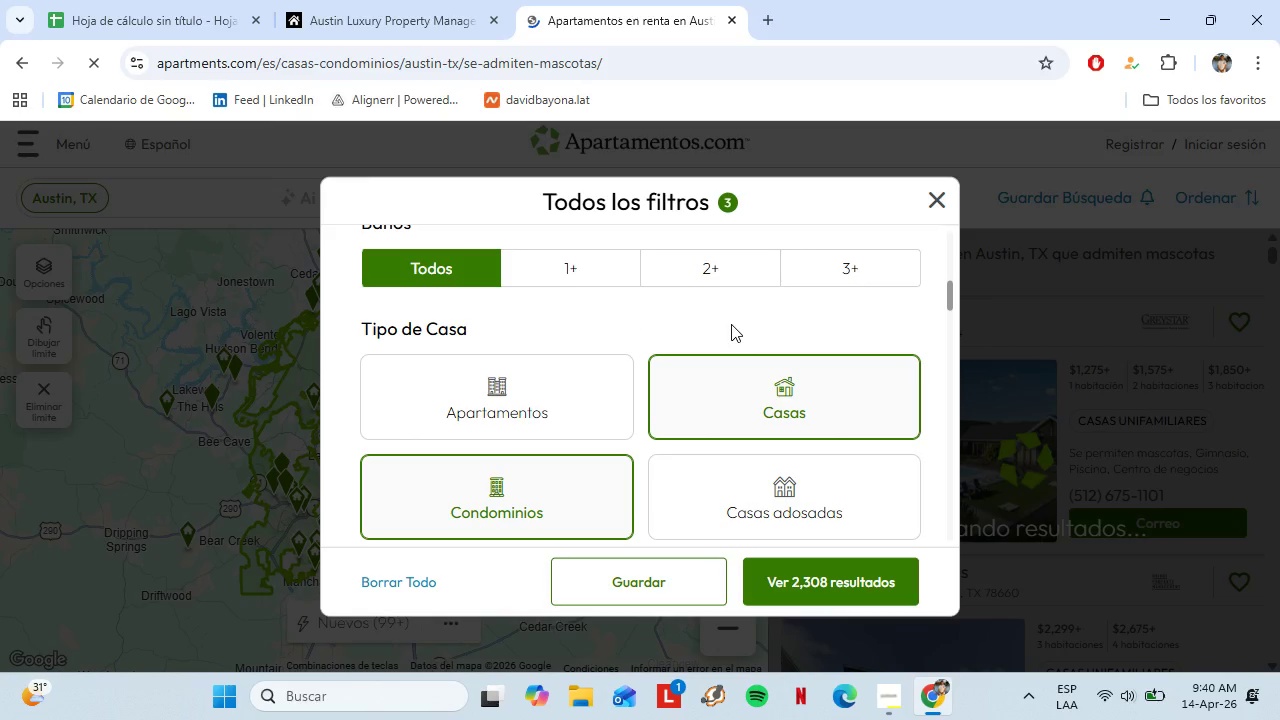 
scroll: coordinate [746, 382], scroll_direction: up, amount: 7.0
 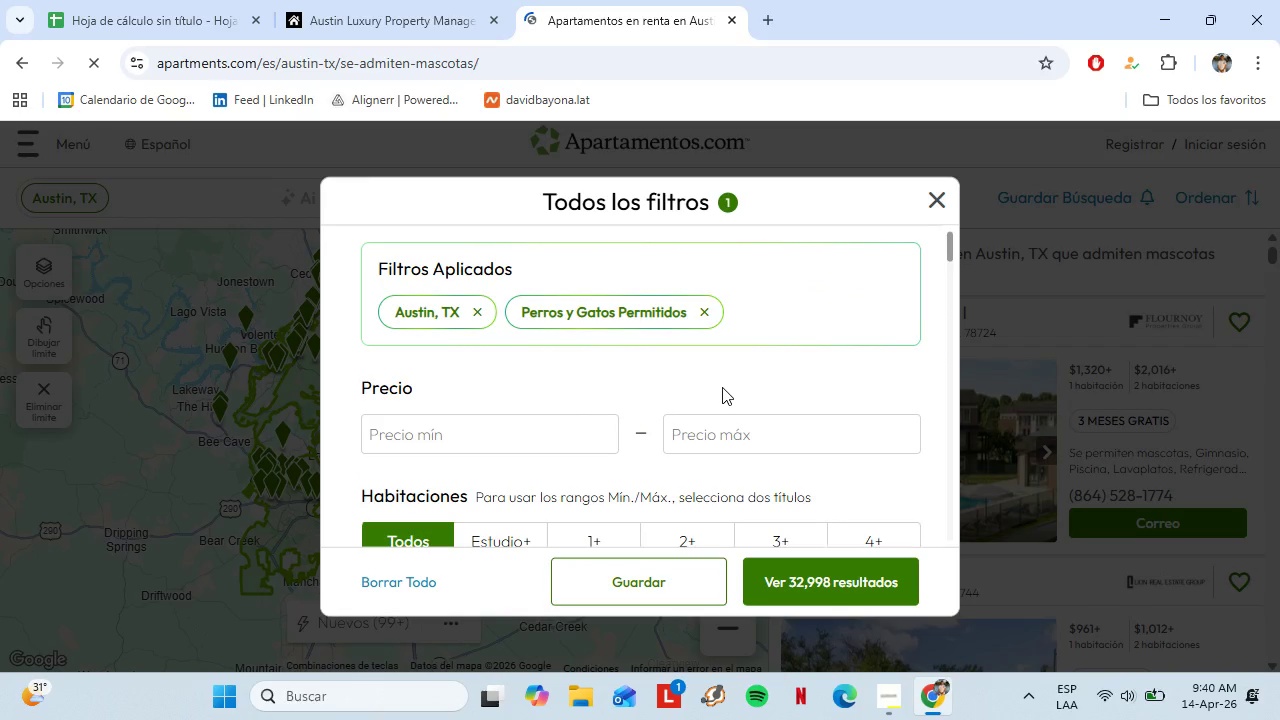 
scroll: coordinate [712, 387], scroll_direction: down, amount: 5.0
 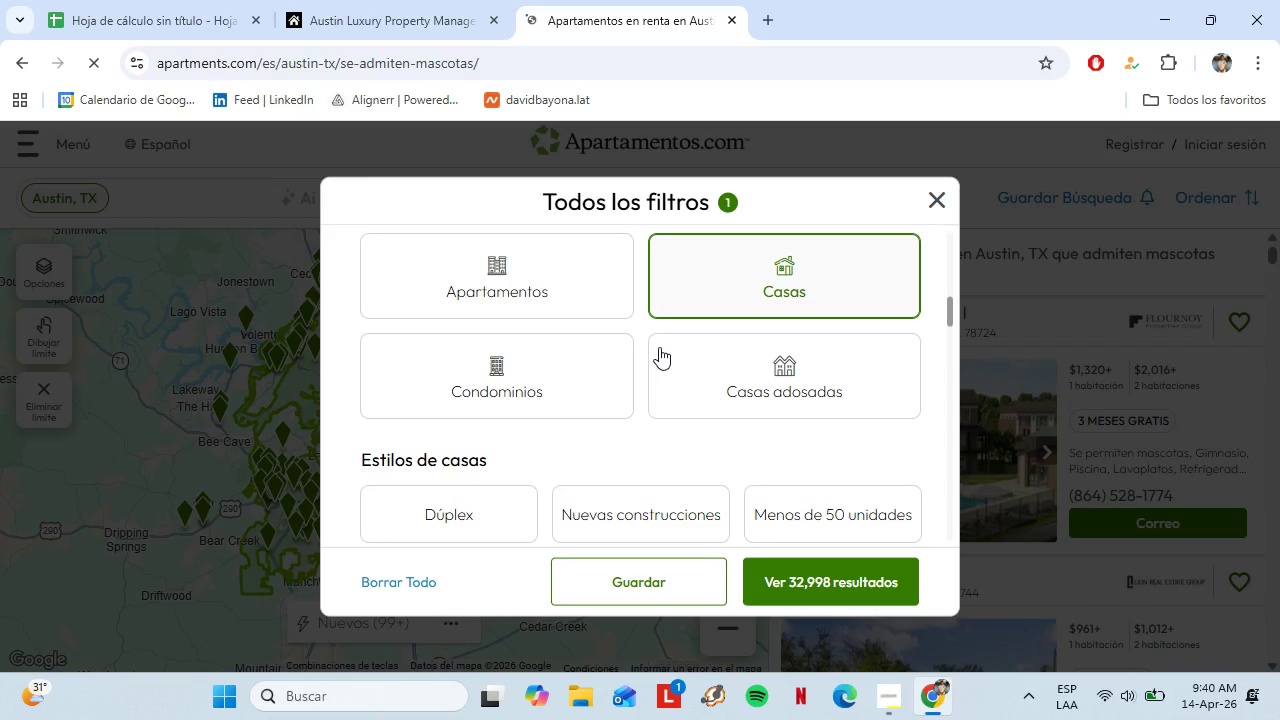 
left_click([537, 367])
 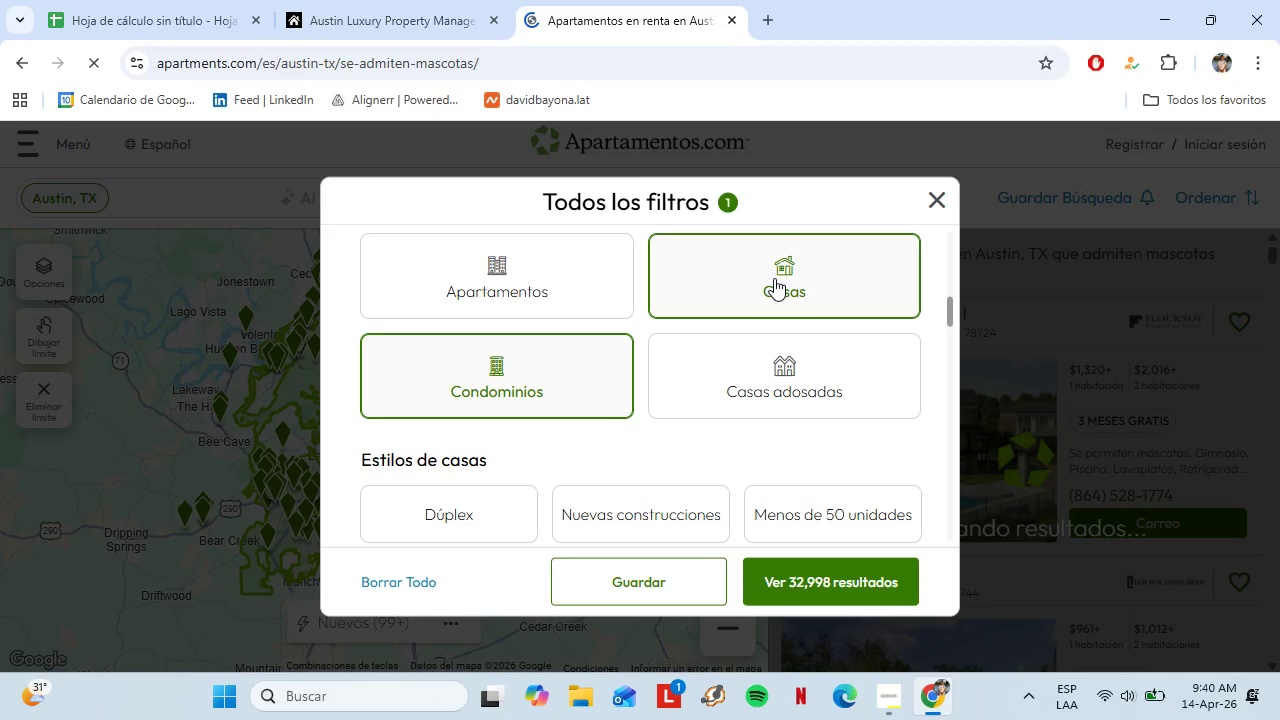 
scroll: coordinate [740, 328], scroll_direction: up, amount: 3.0
 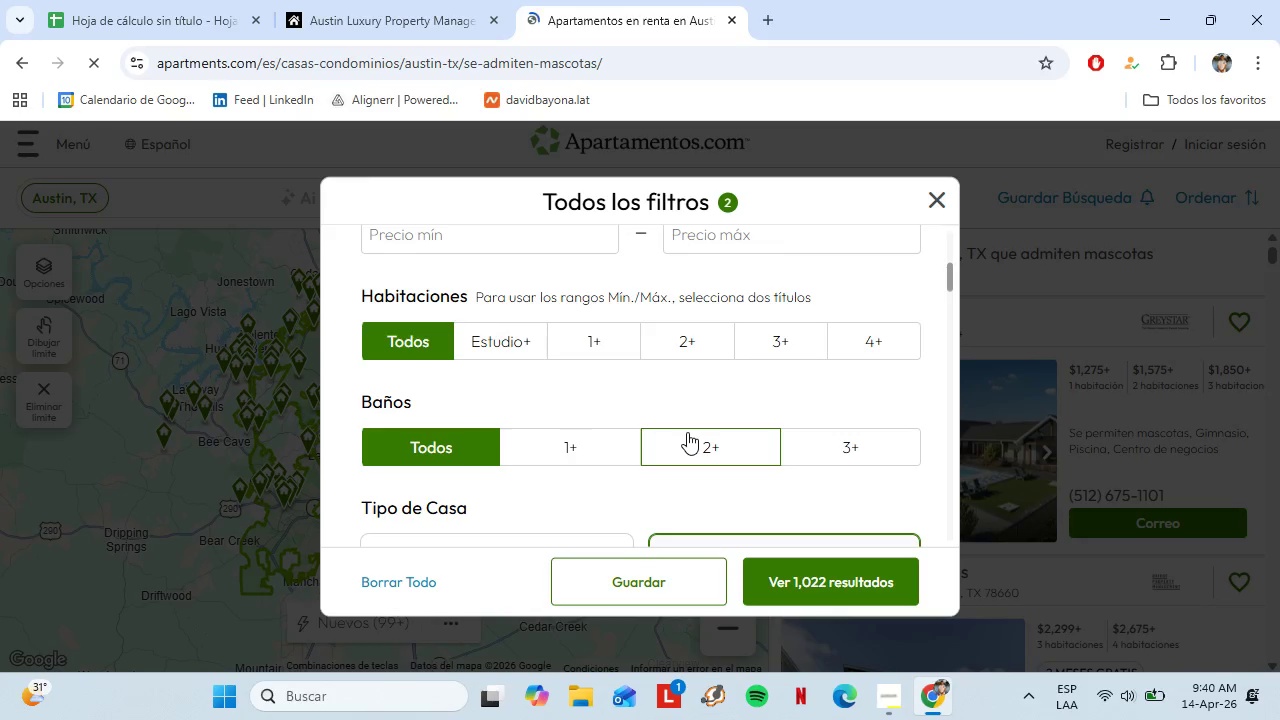 
wait(9.73)
 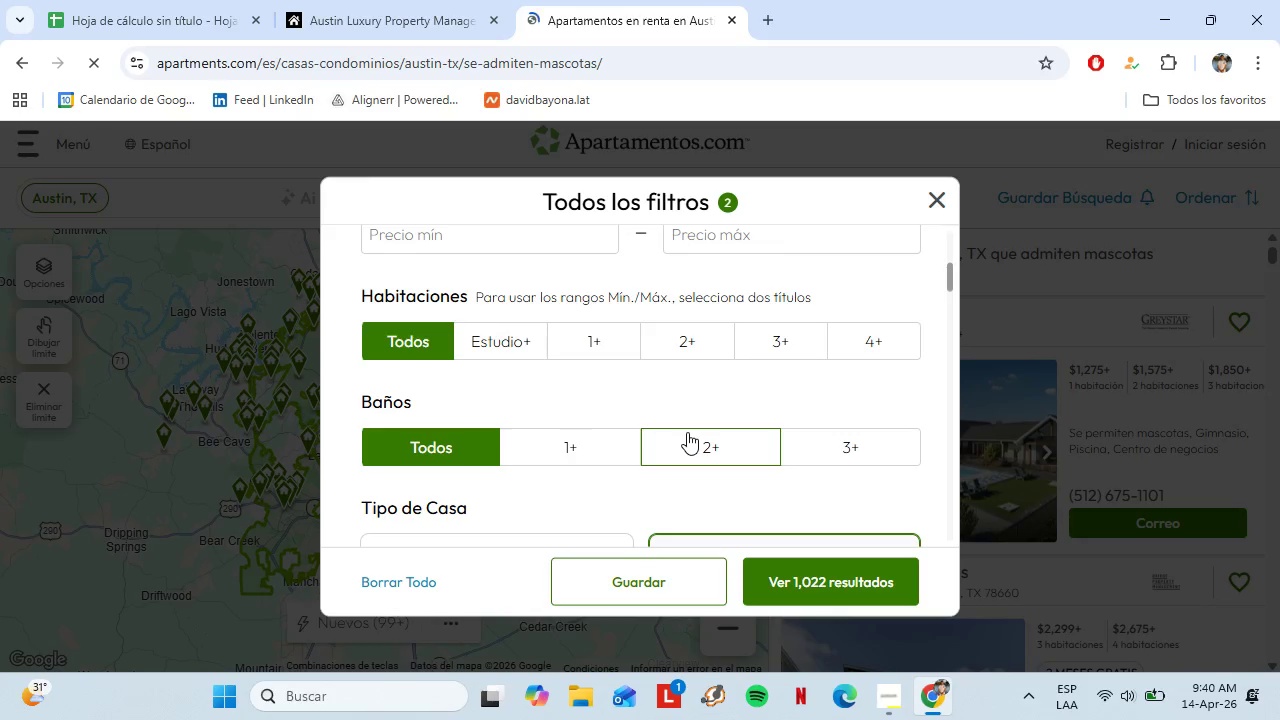 
scroll: coordinate [687, 434], scroll_direction: down, amount: 5.0
 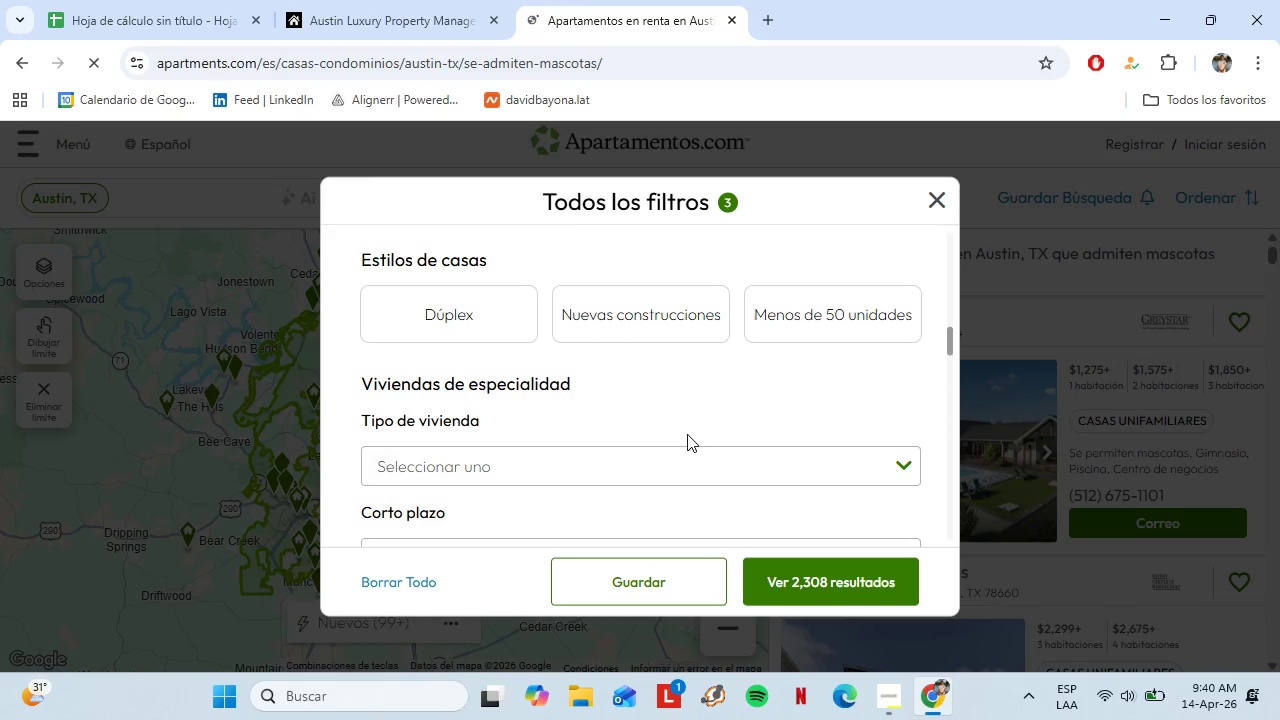 
wait(9.99)
 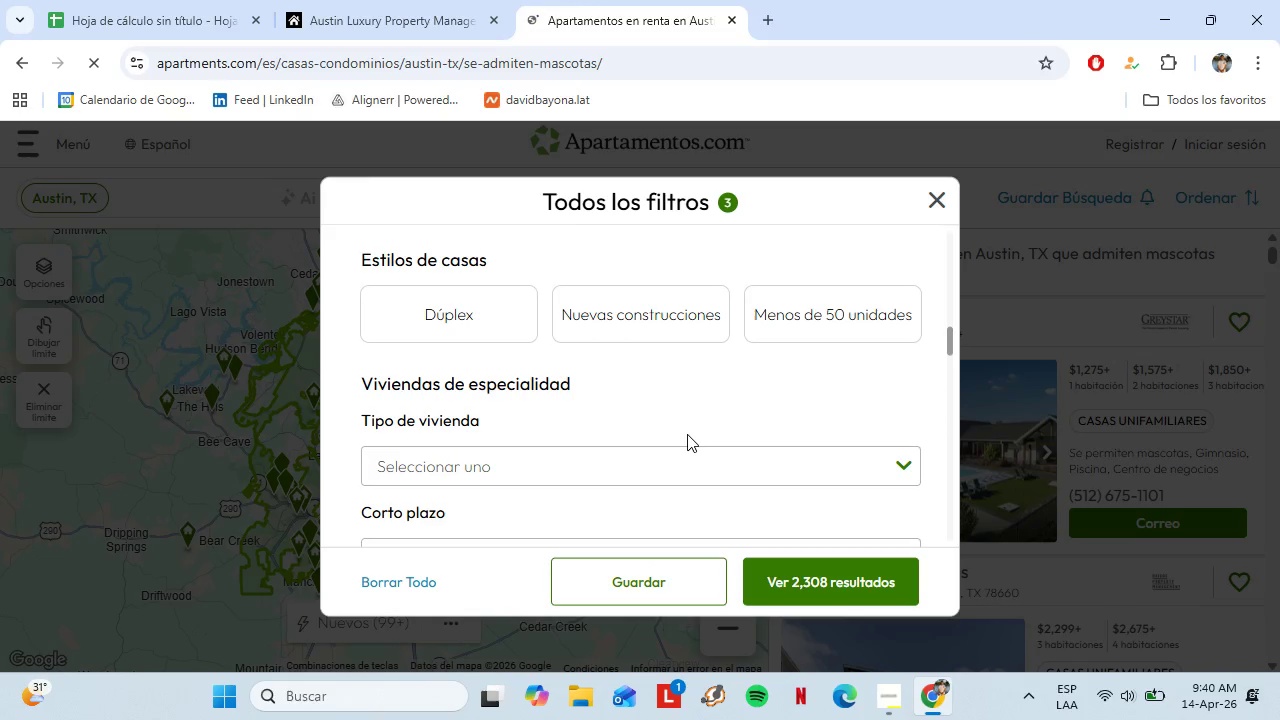 
scroll: coordinate [696, 374], scroll_direction: down, amount: 2.0
 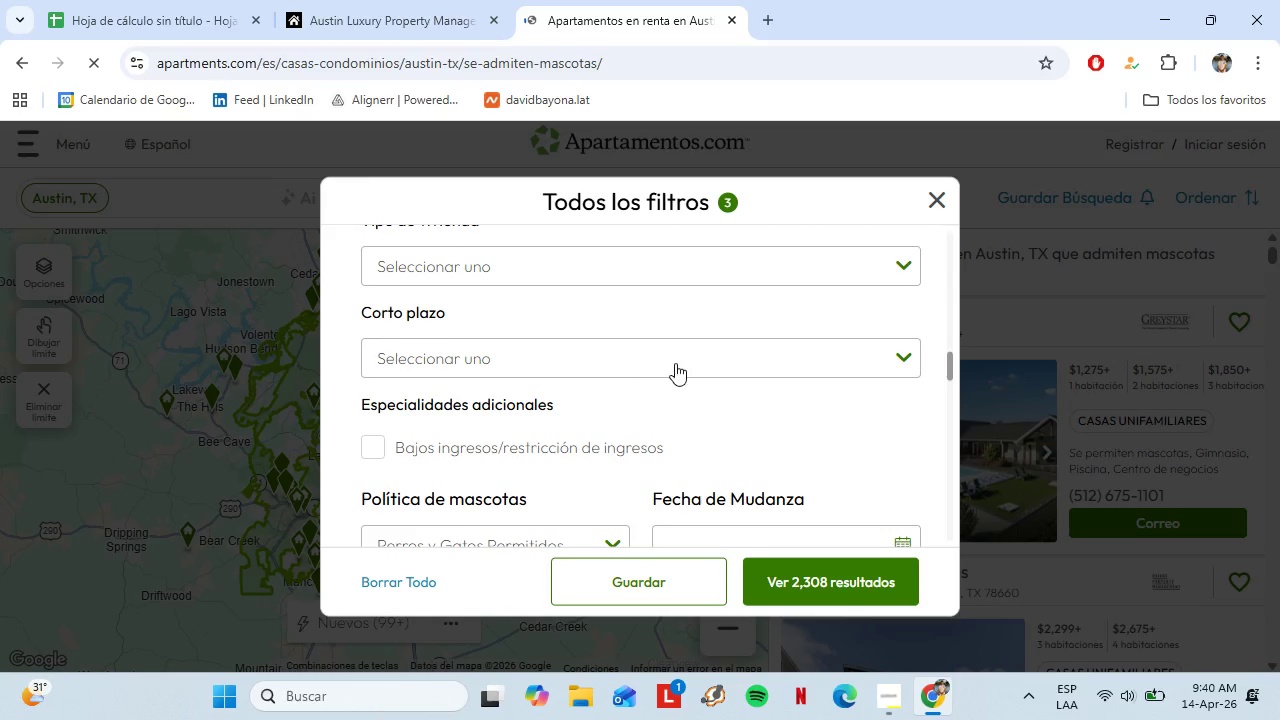 
mouse_move([638, 377])
 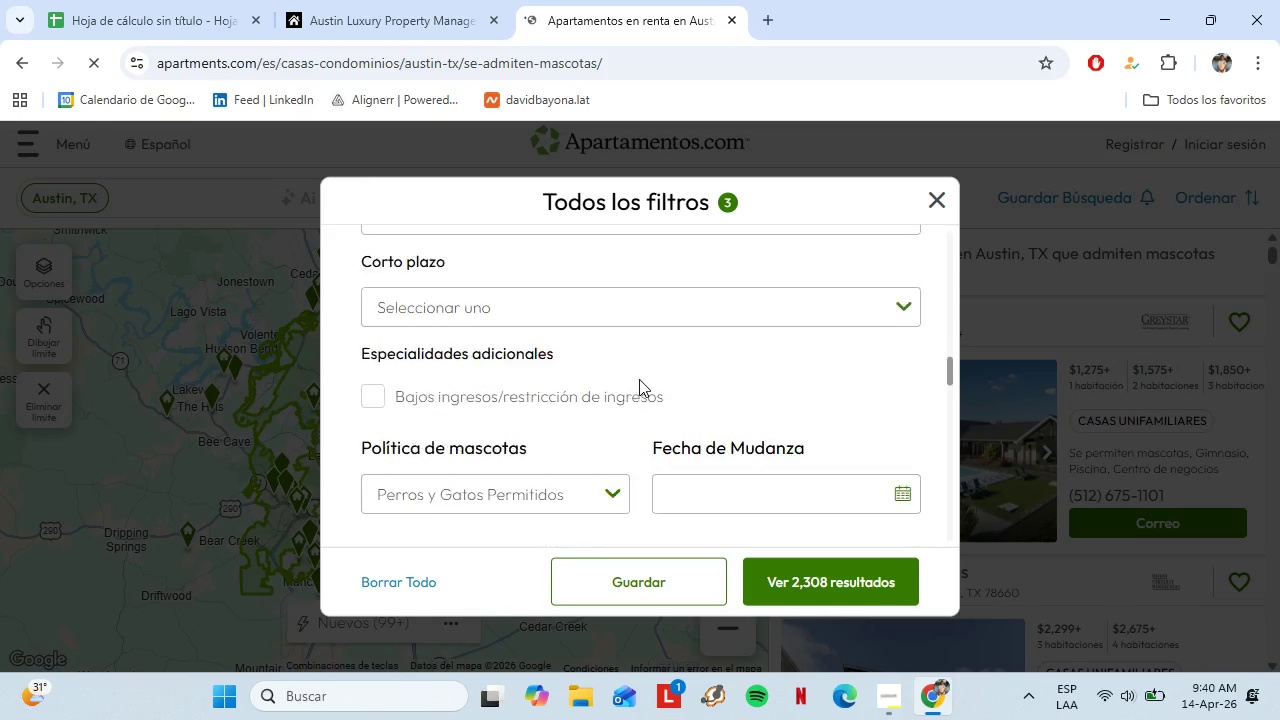 
scroll: coordinate [676, 296], scroll_direction: down, amount: 10.0
 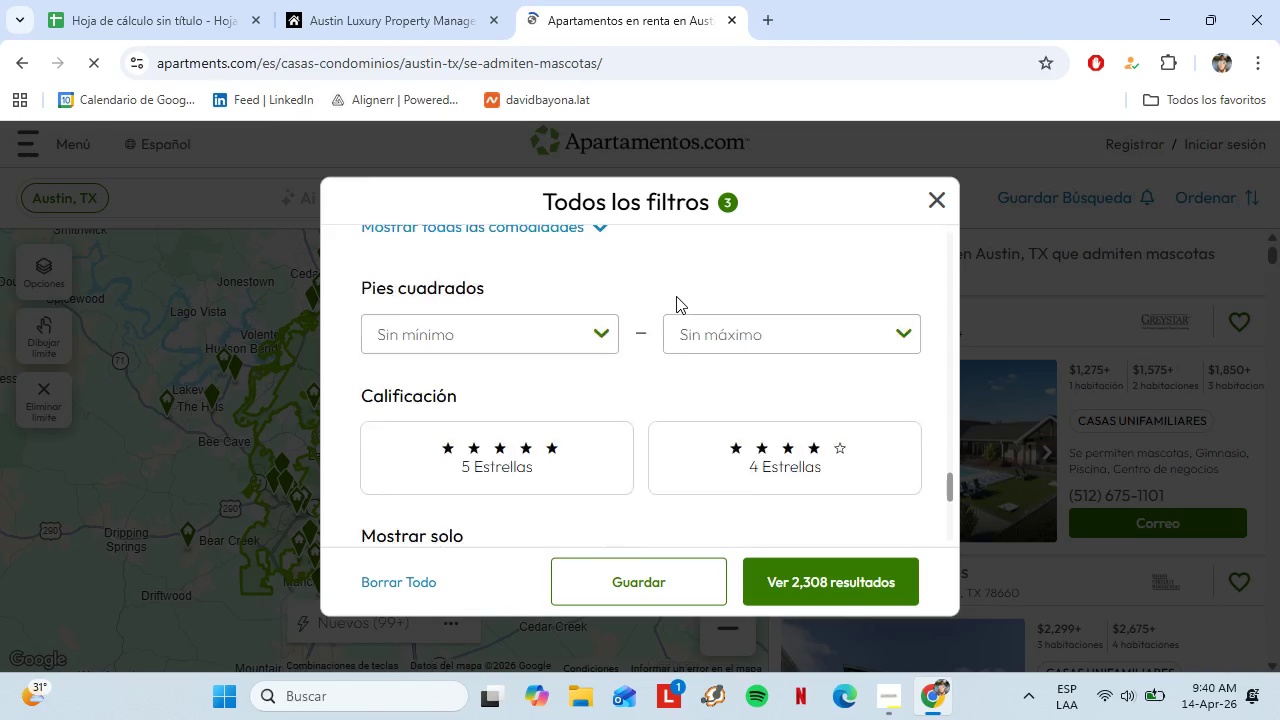 
scroll: coordinate [676, 296], scroll_direction: up, amount: 1.0
 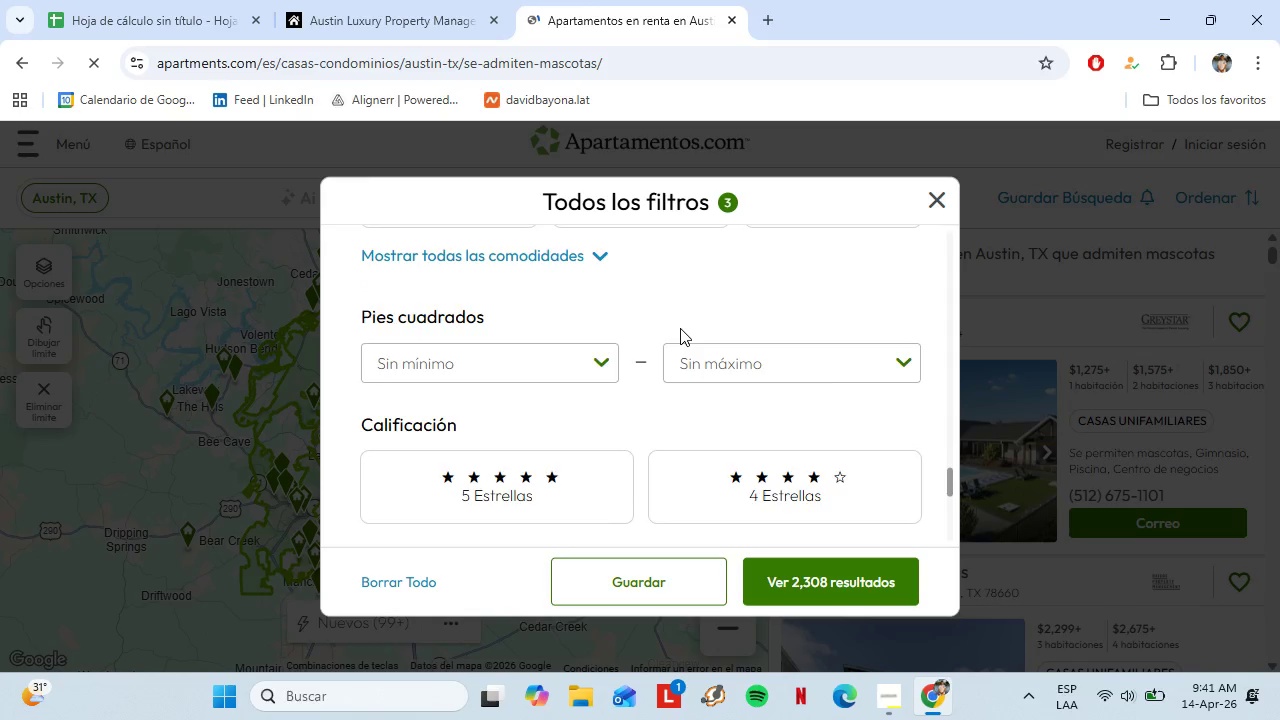 
scroll: coordinate [682, 392], scroll_direction: down, amount: 3.0
 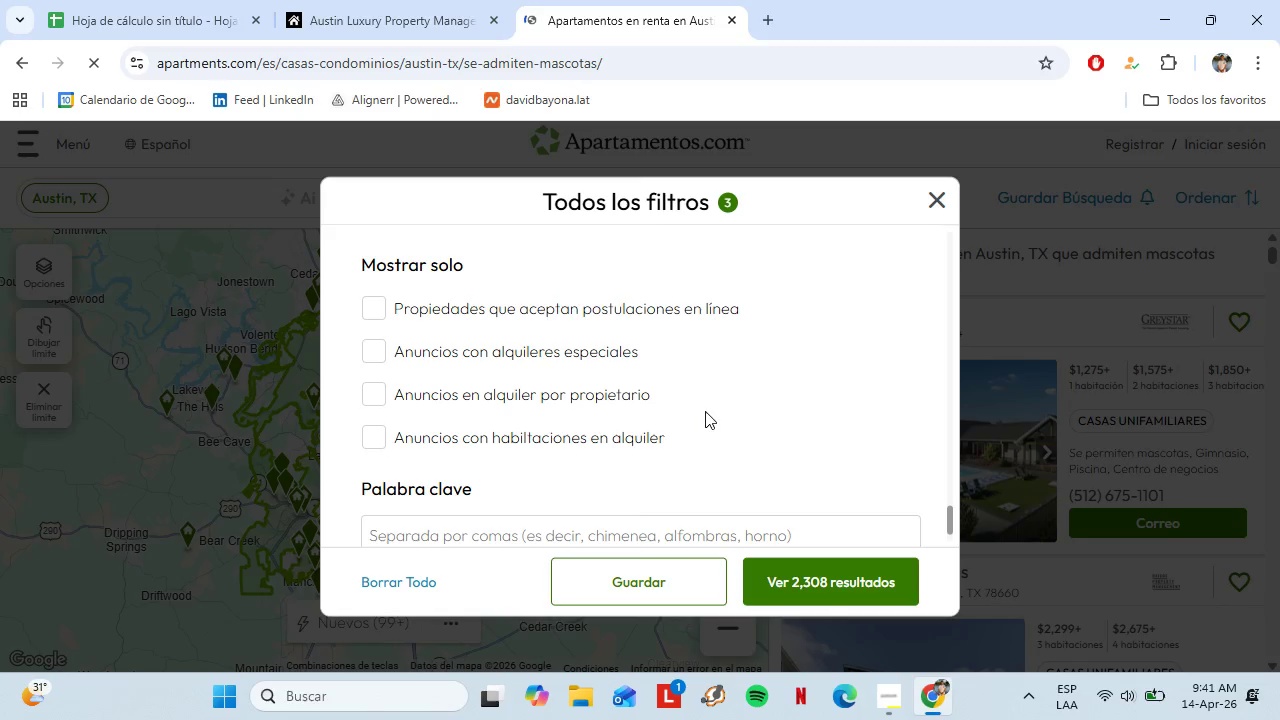 
wait(11.44)
 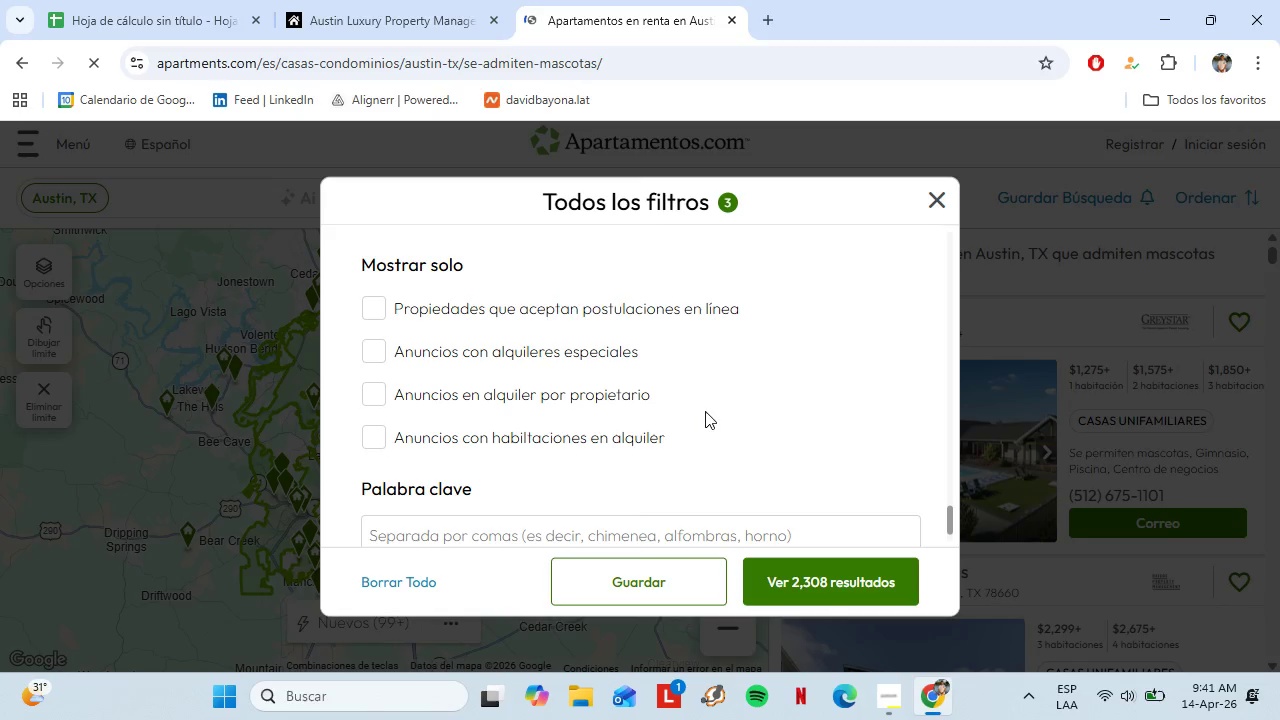 
scroll: coordinate [711, 393], scroll_direction: down, amount: 1.0
 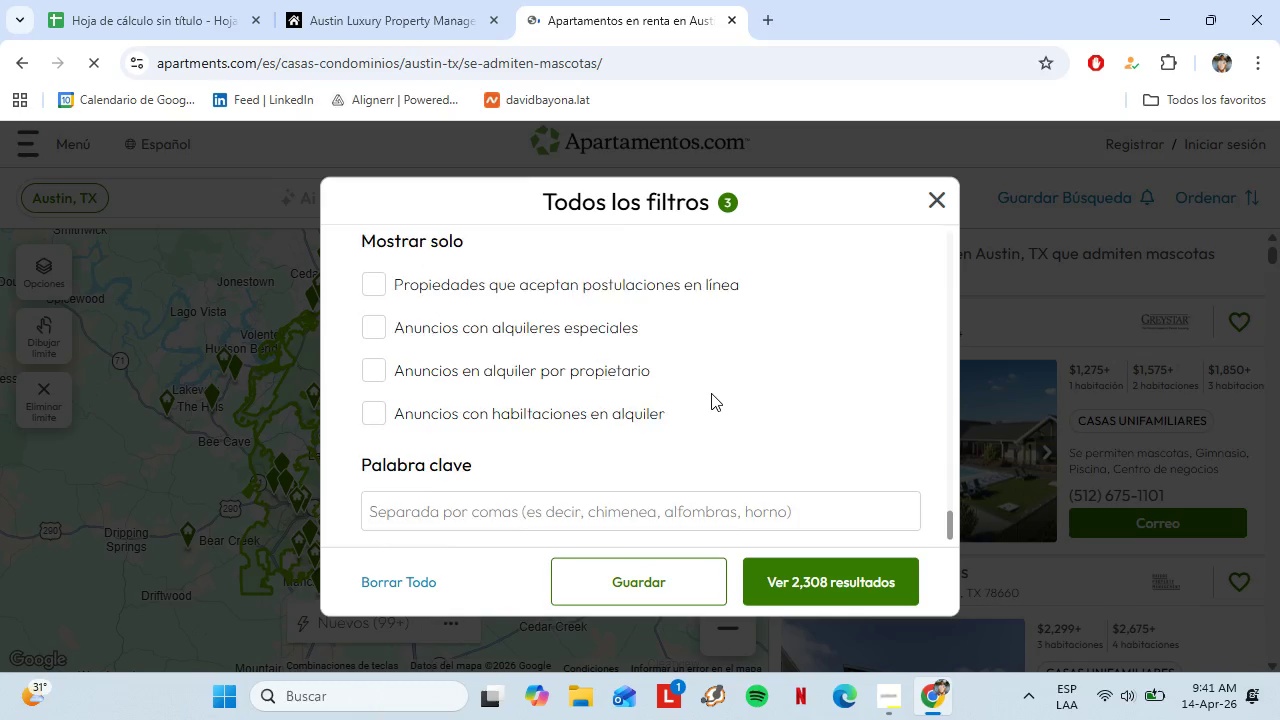 
scroll: coordinate [711, 393], scroll_direction: up, amount: 1.0
 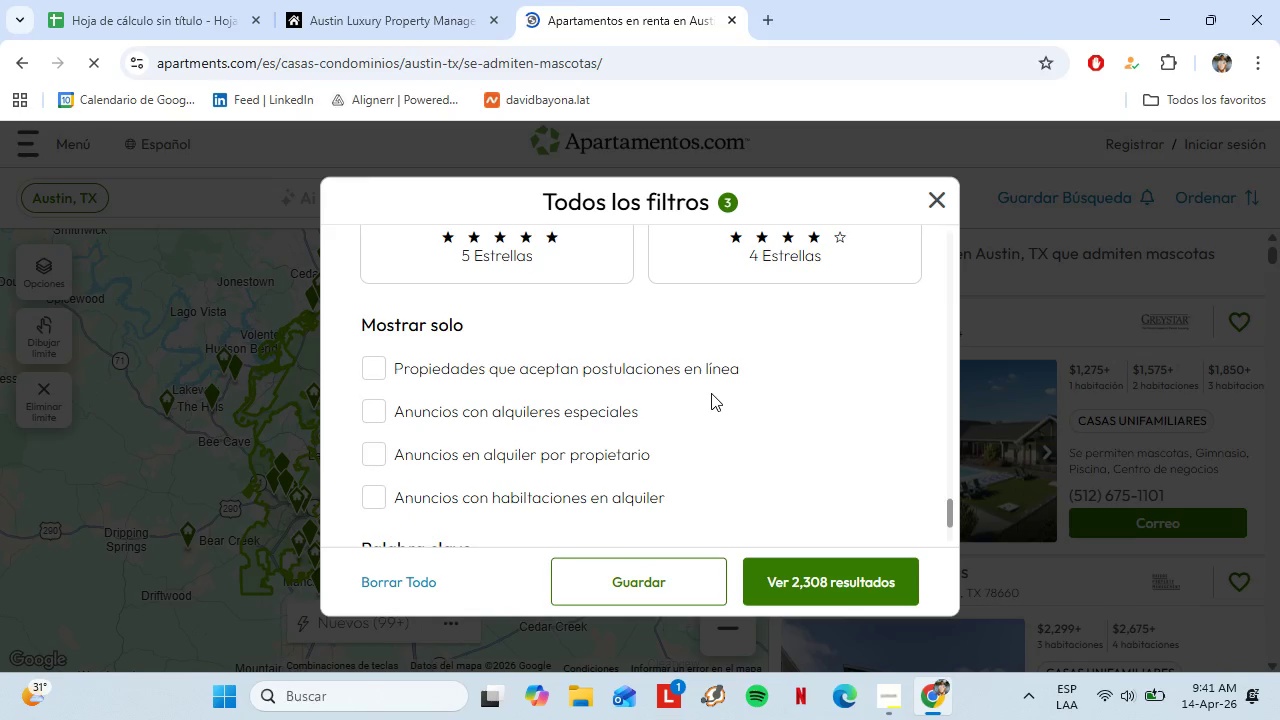 
scroll: coordinate [711, 393], scroll_direction: down, amount: 1.0
 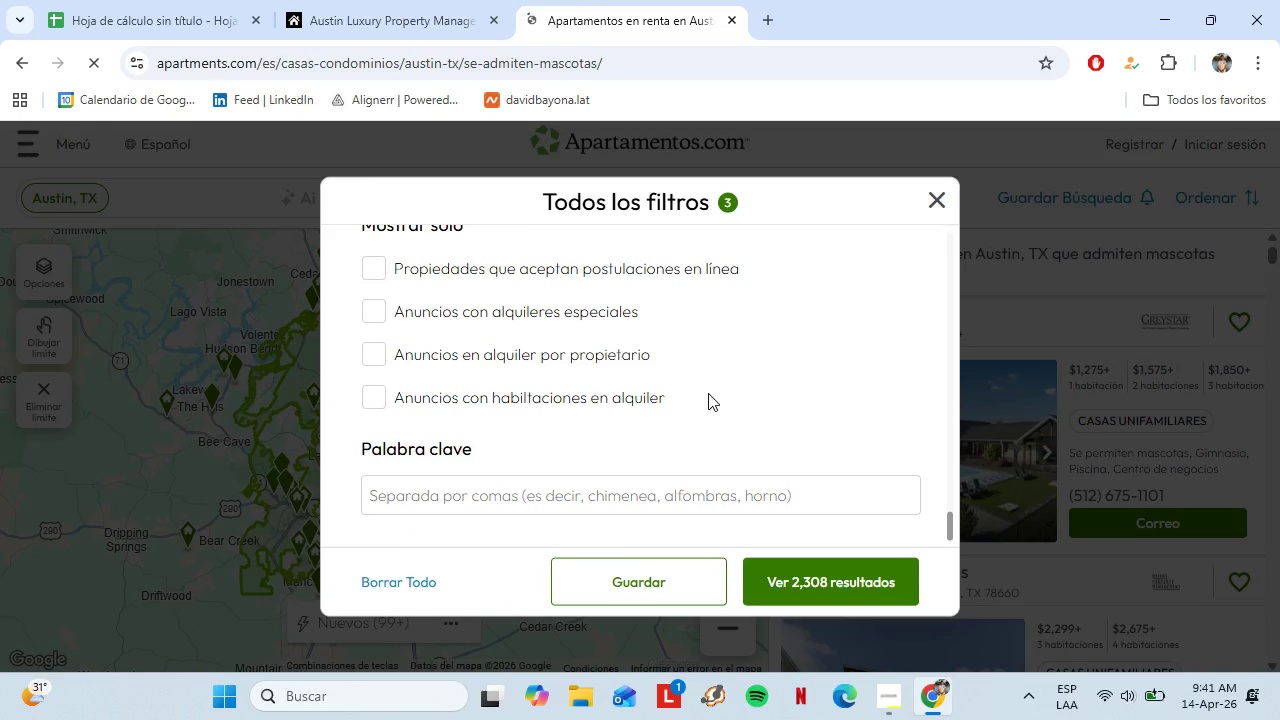 
scroll: coordinate [705, 390], scroll_direction: up, amount: 5.0
 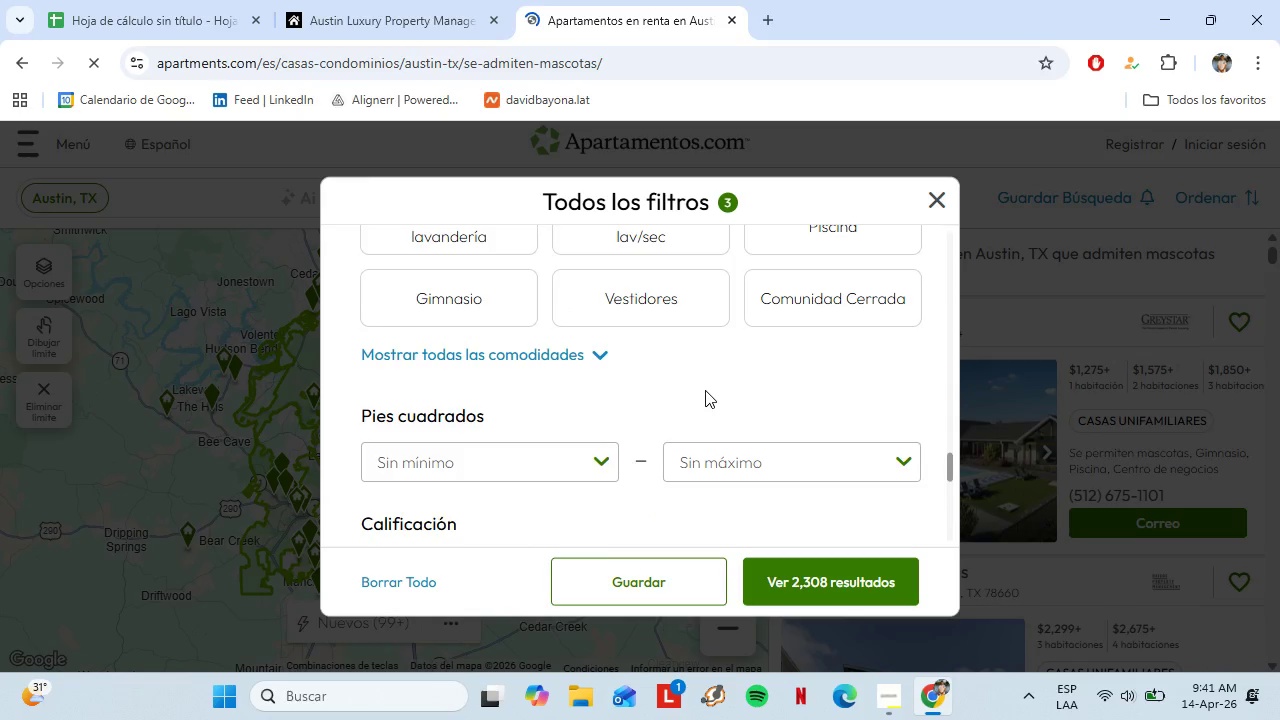 
scroll: coordinate [705, 390], scroll_direction: down, amount: 4.0
 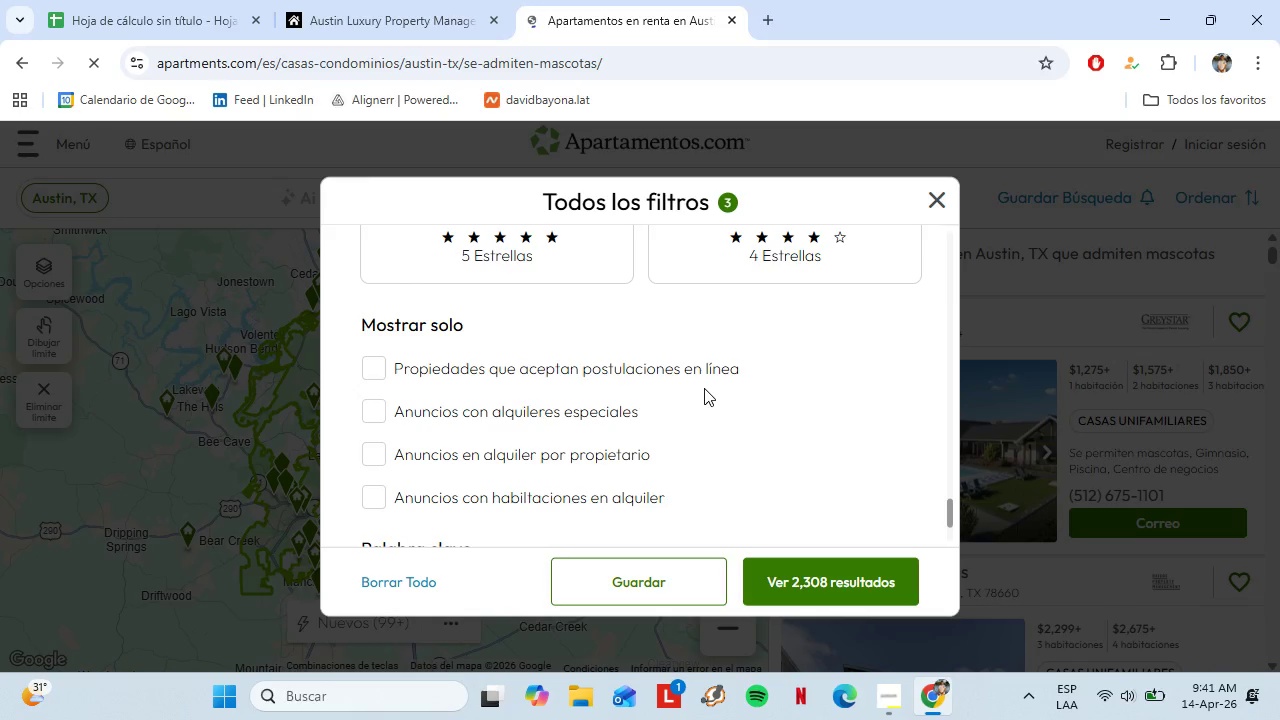 
wait(7.09)
 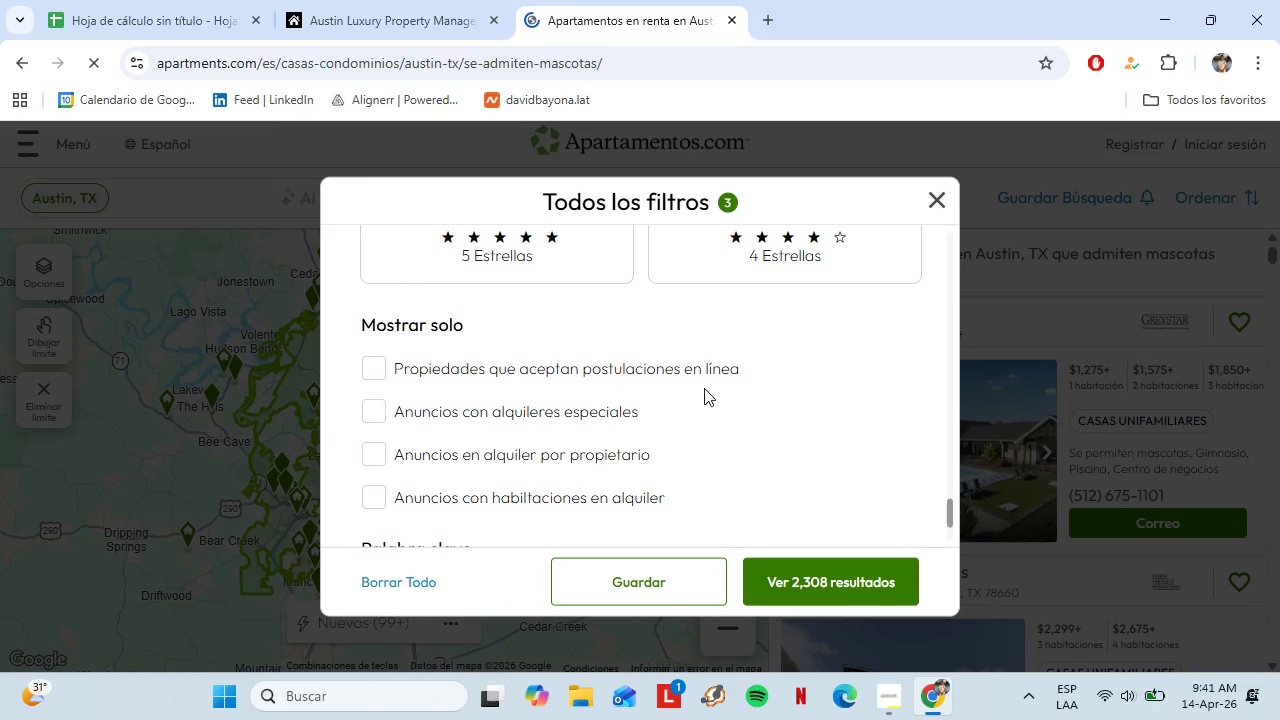 
scroll: coordinate [485, 309], scroll_direction: down, amount: 4.0
 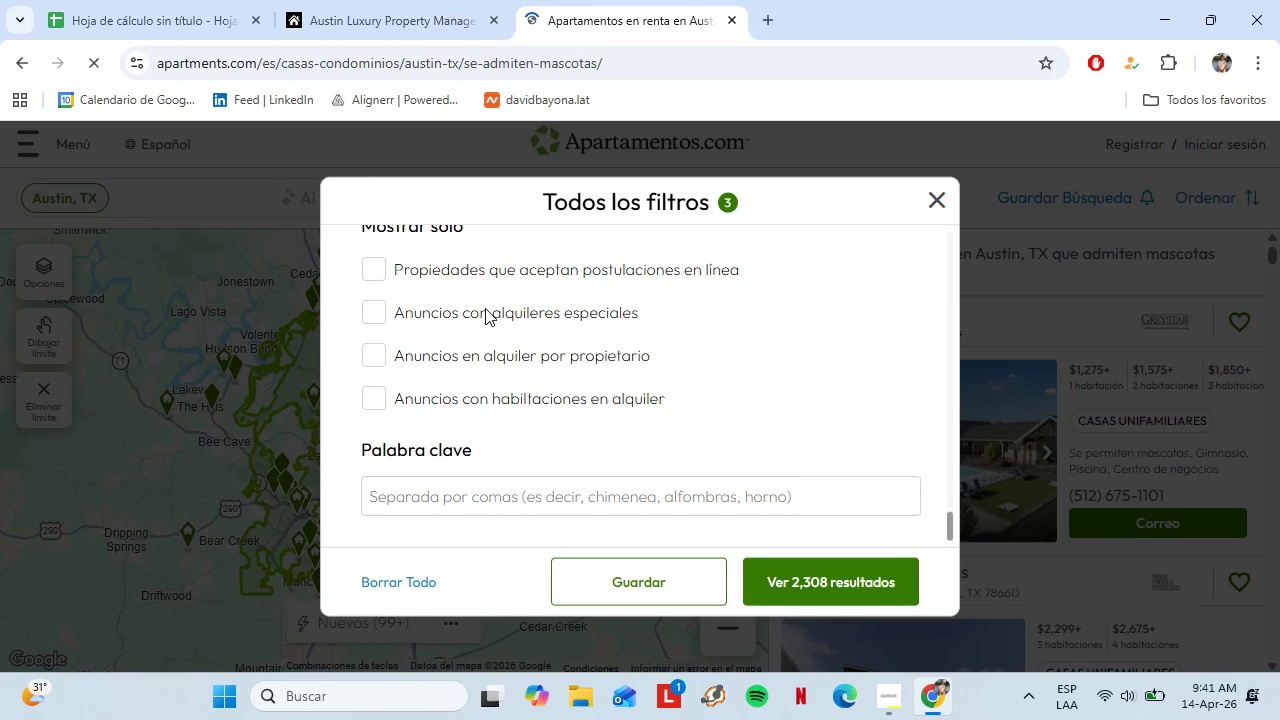 
wait(12.78)
 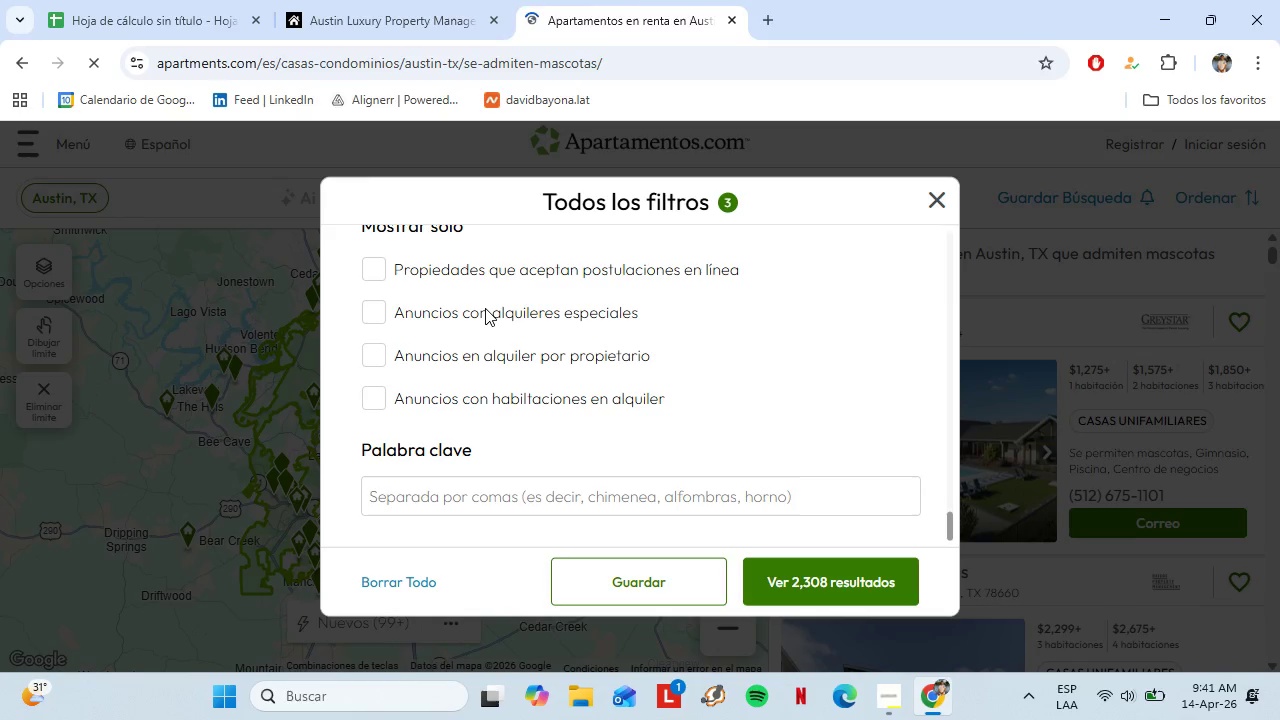 
scroll: coordinate [480, 306], scroll_direction: up, amount: 18.0
 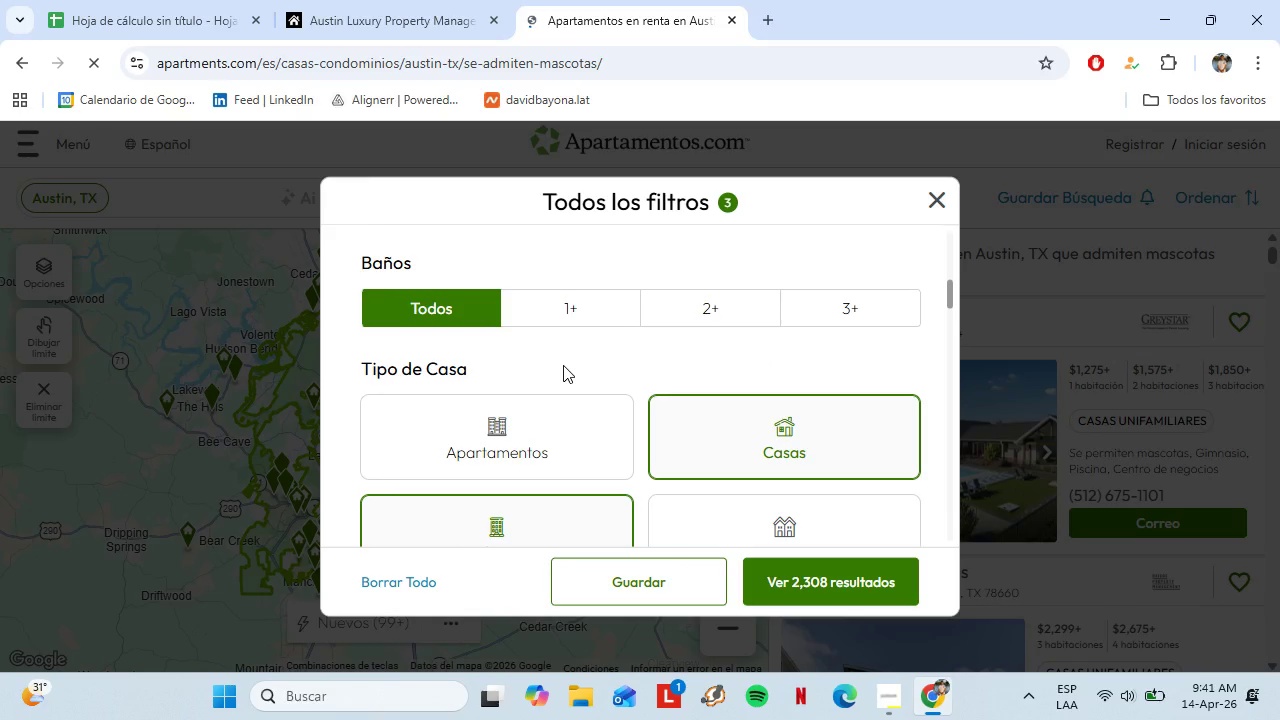 
scroll: coordinate [688, 380], scroll_direction: down, amount: 2.0
 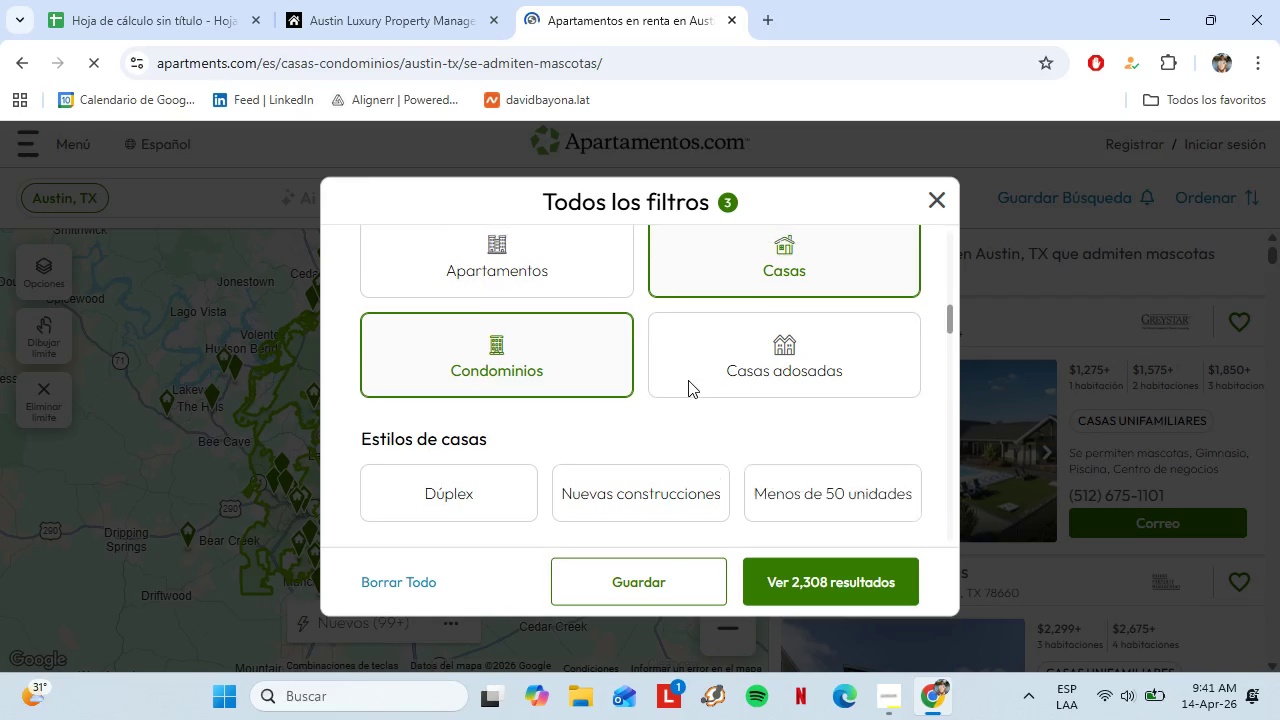 
scroll: coordinate [688, 380], scroll_direction: up, amount: 1.0
 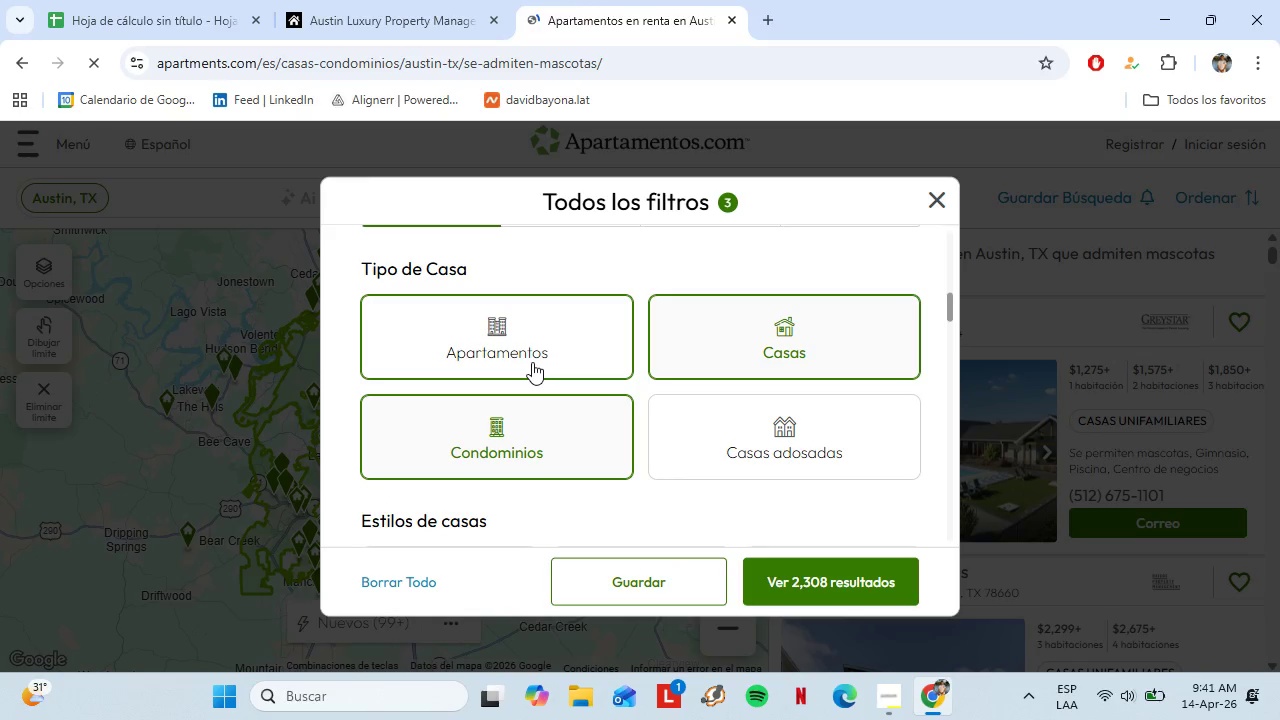 
left_click([532, 362])
 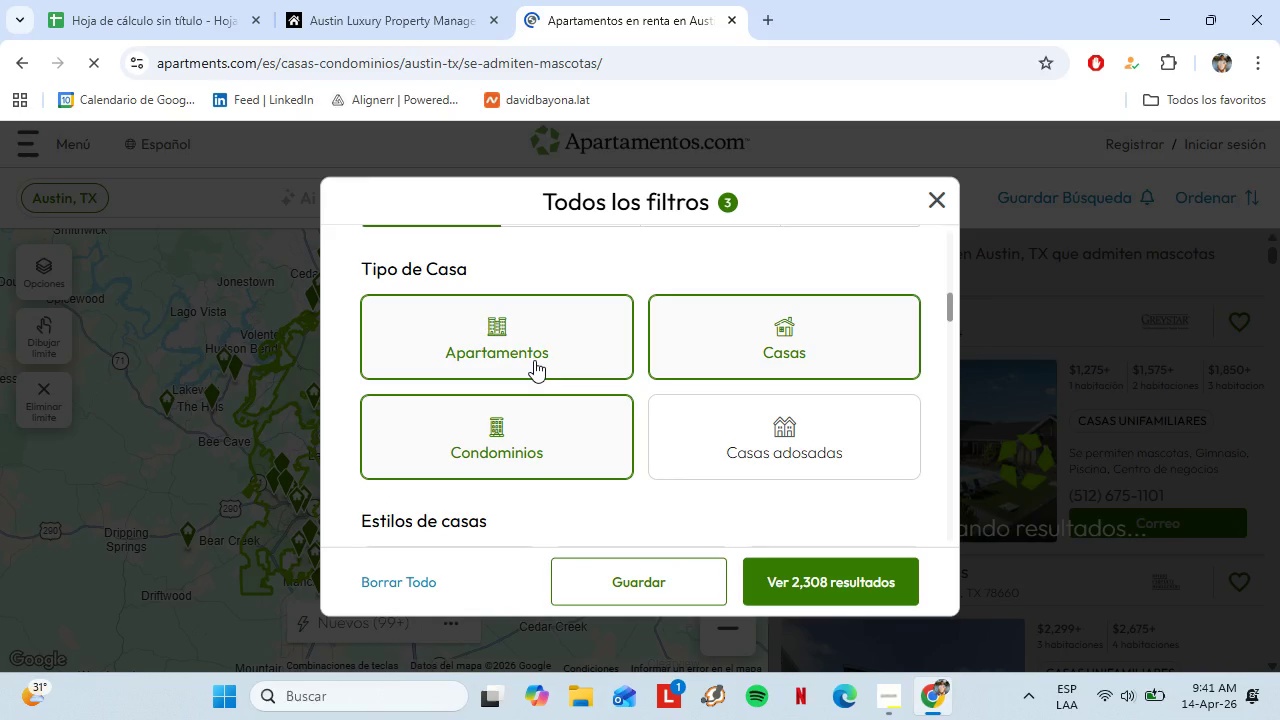 
left_click([765, 328])
 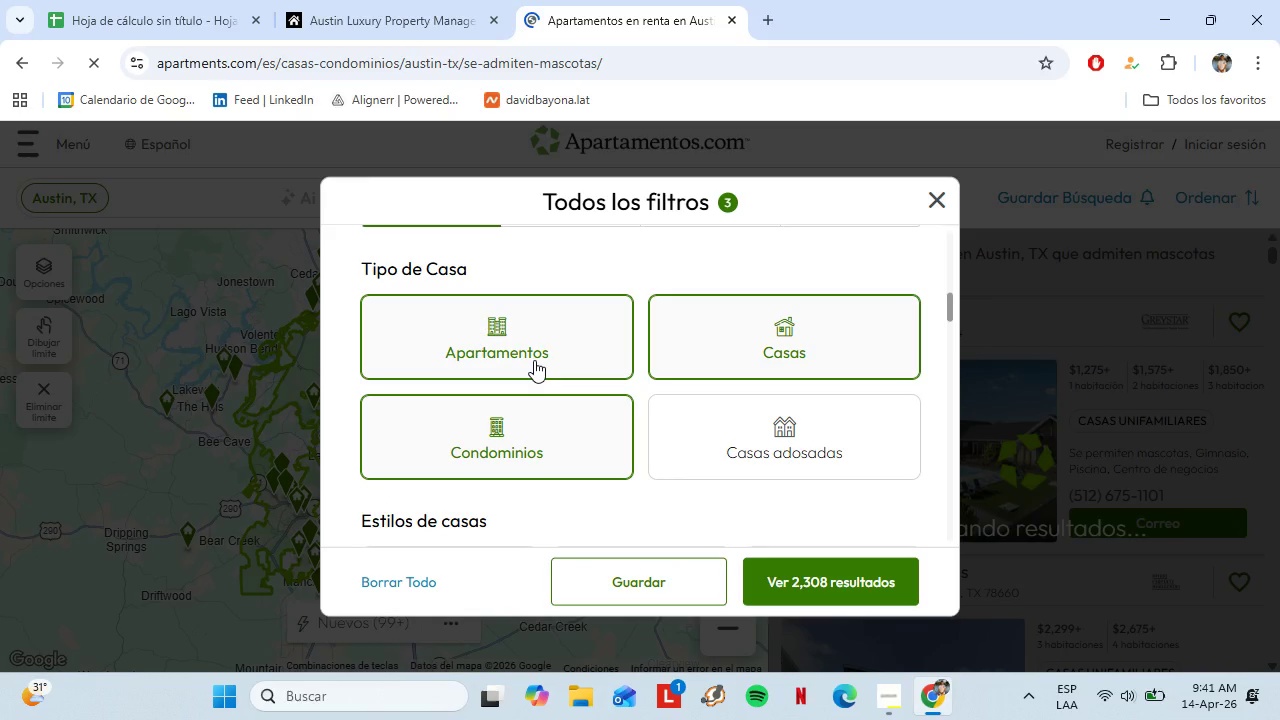 
scroll: coordinate [618, 366], scroll_direction: down, amount: 10.0
 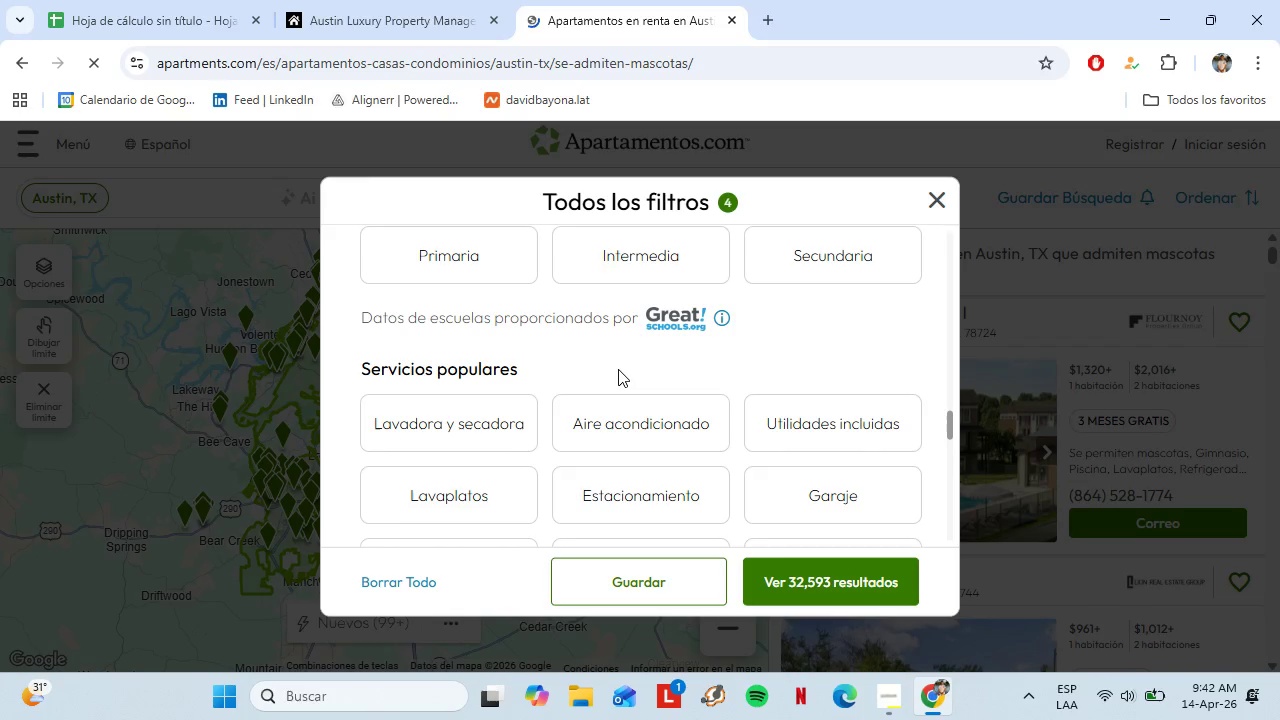 
wait(13.01)
 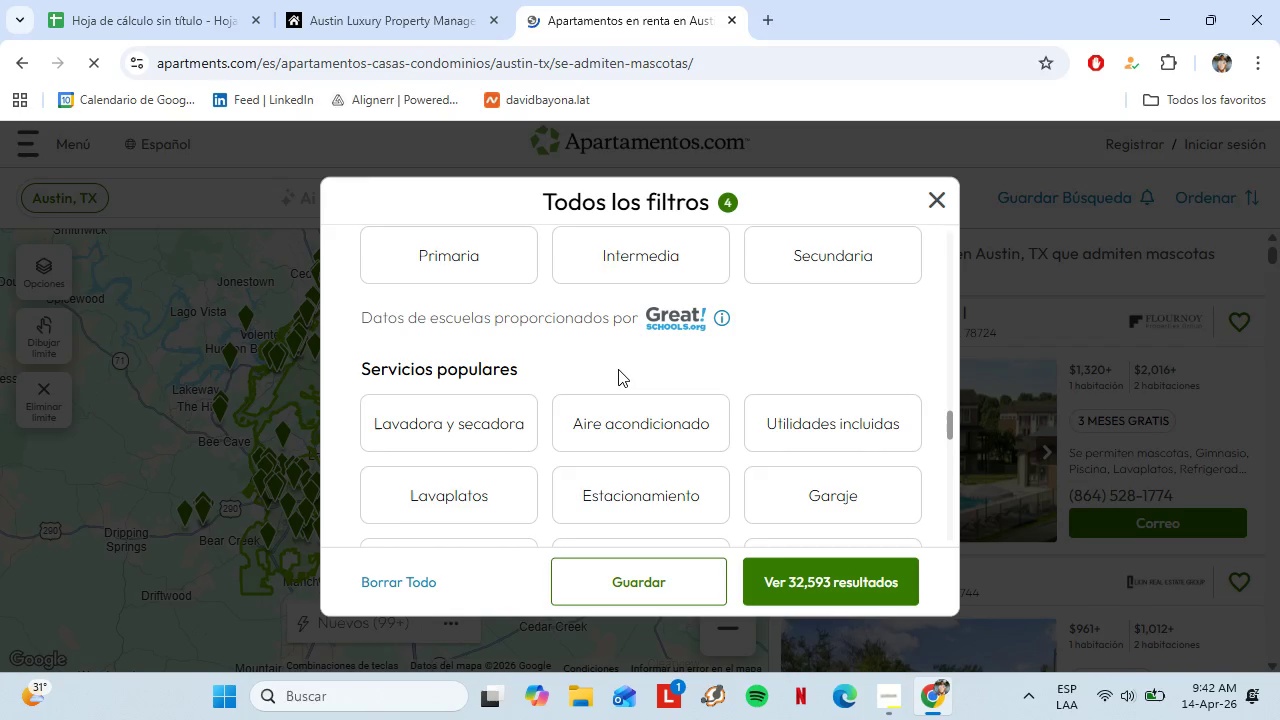 
scroll: coordinate [615, 397], scroll_direction: down, amount: 9.0
 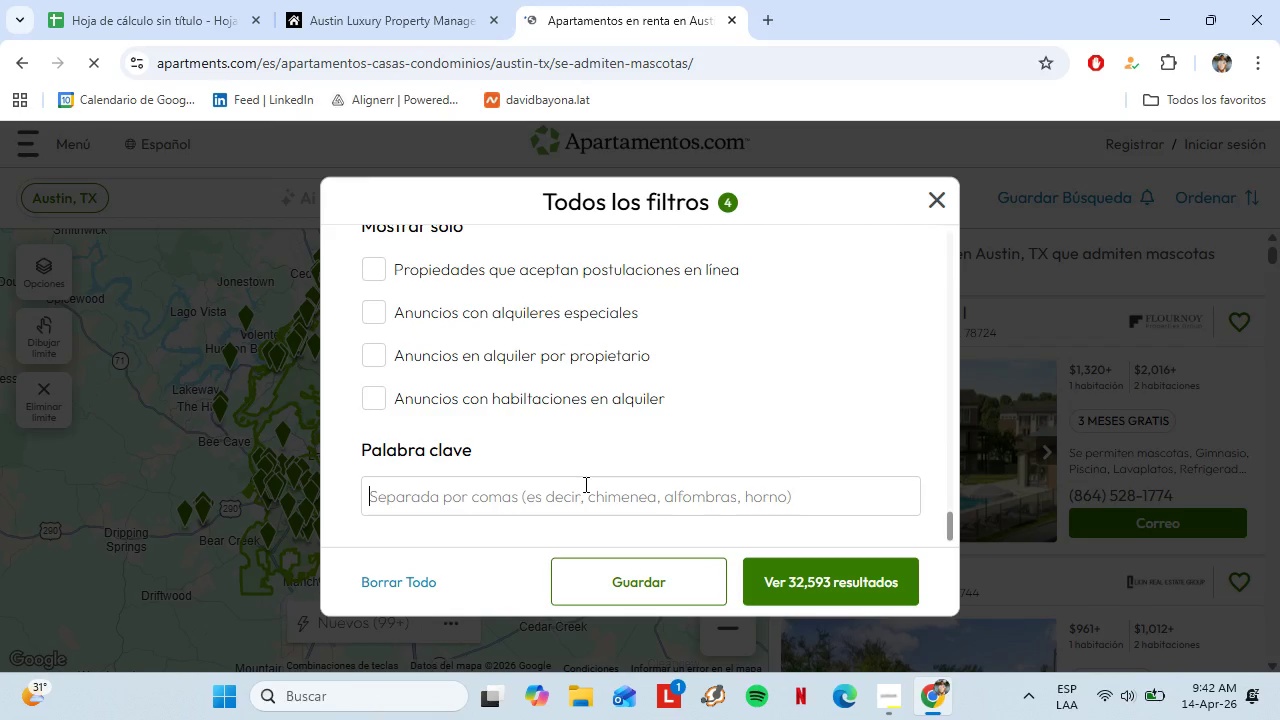 
left_click([584, 484])
 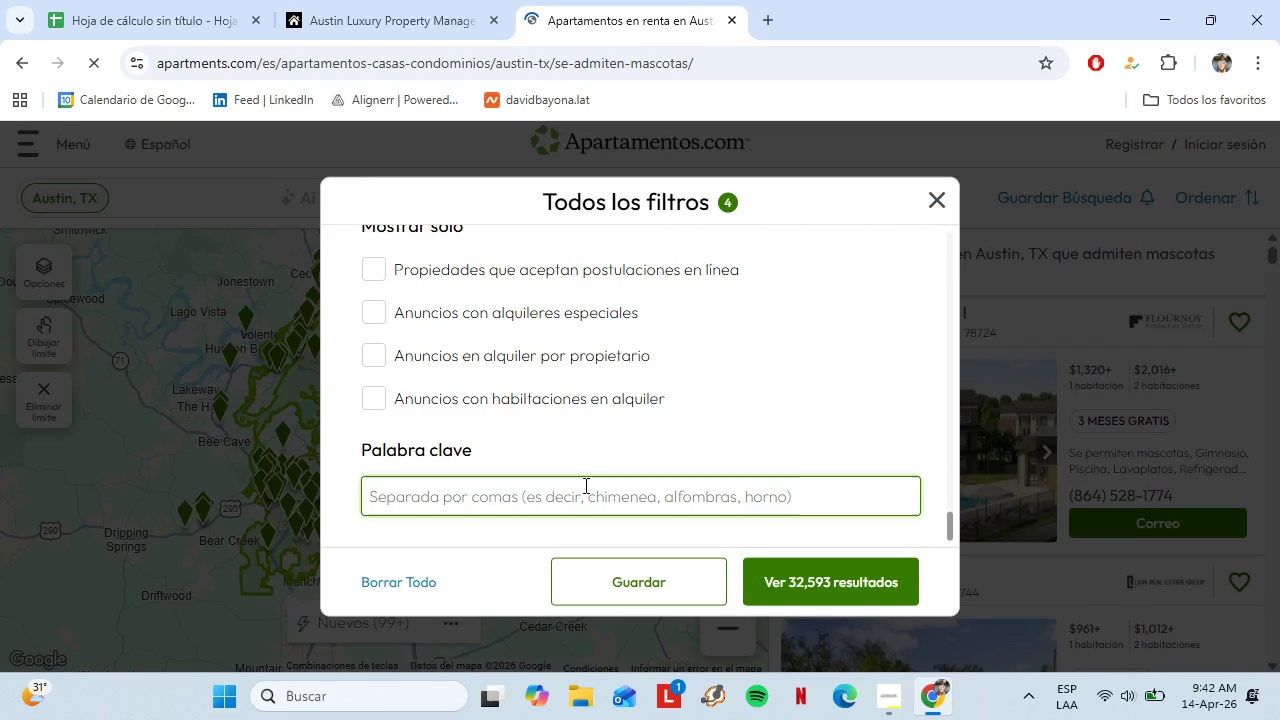 
hold_key(key=ShiftRight, duration=1.5)
 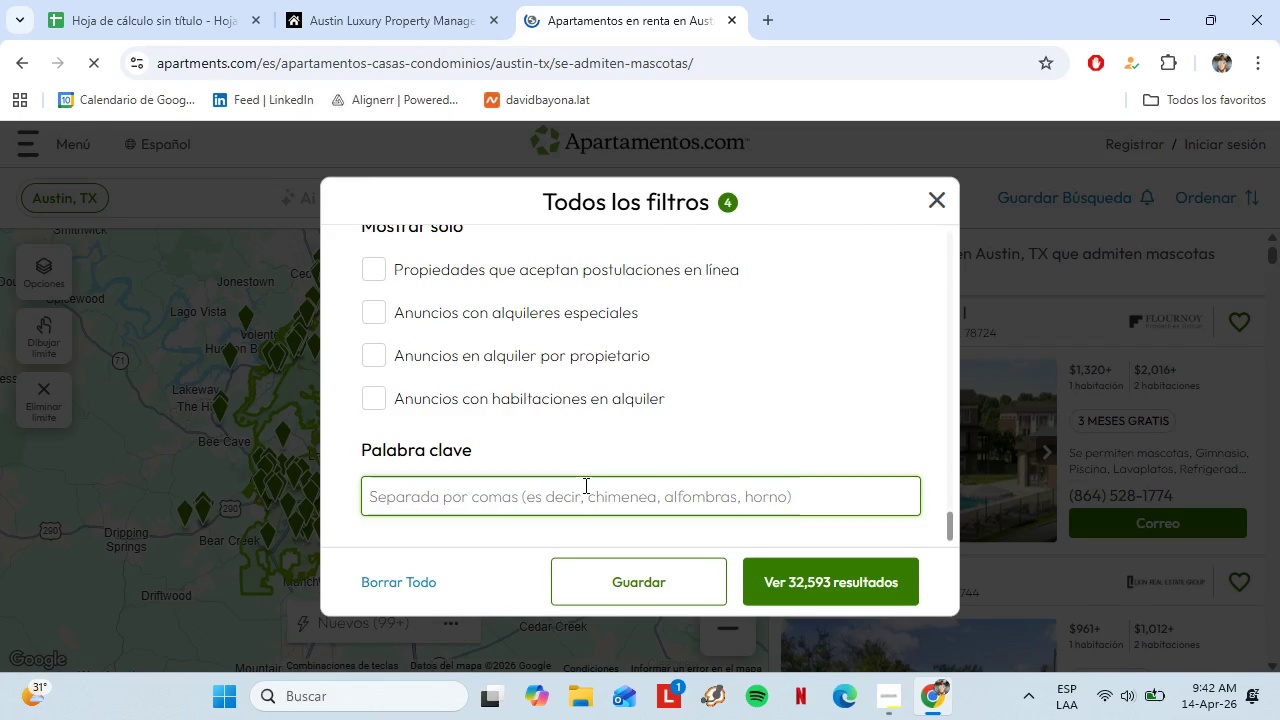 
type(Luxury)
 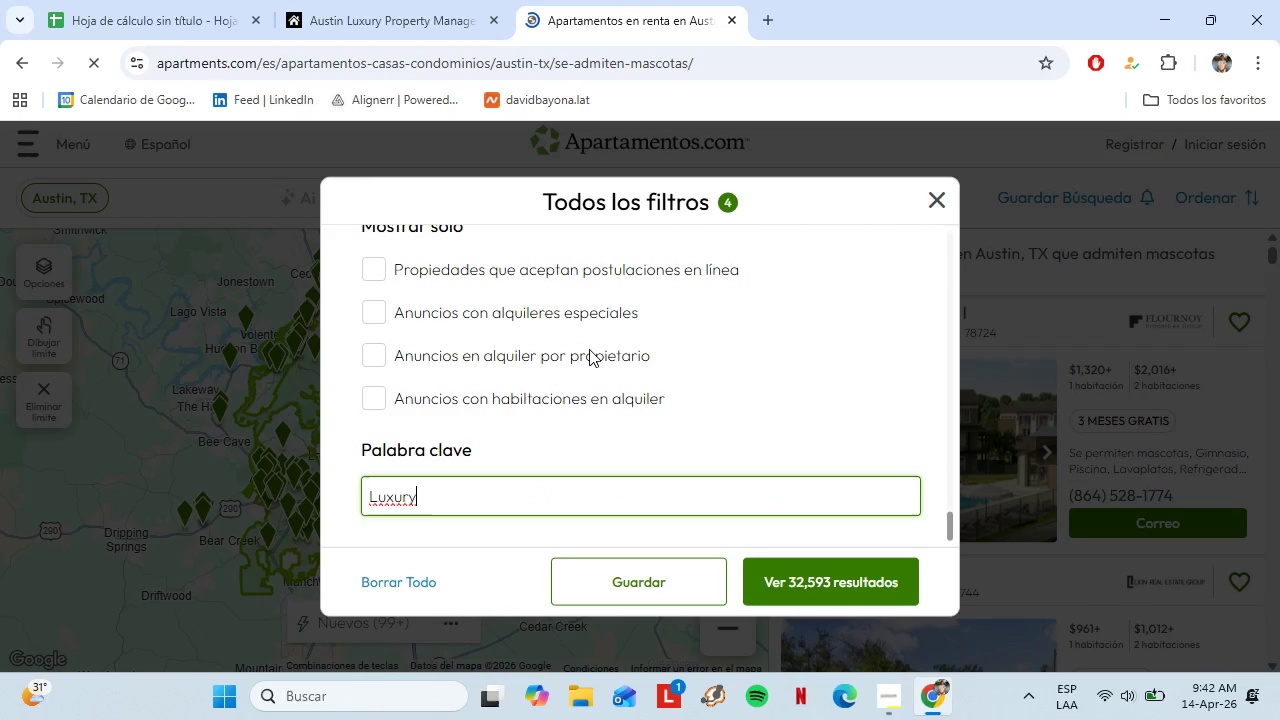 
scroll: coordinate [715, 438], scroll_direction: down, amount: 1.0
 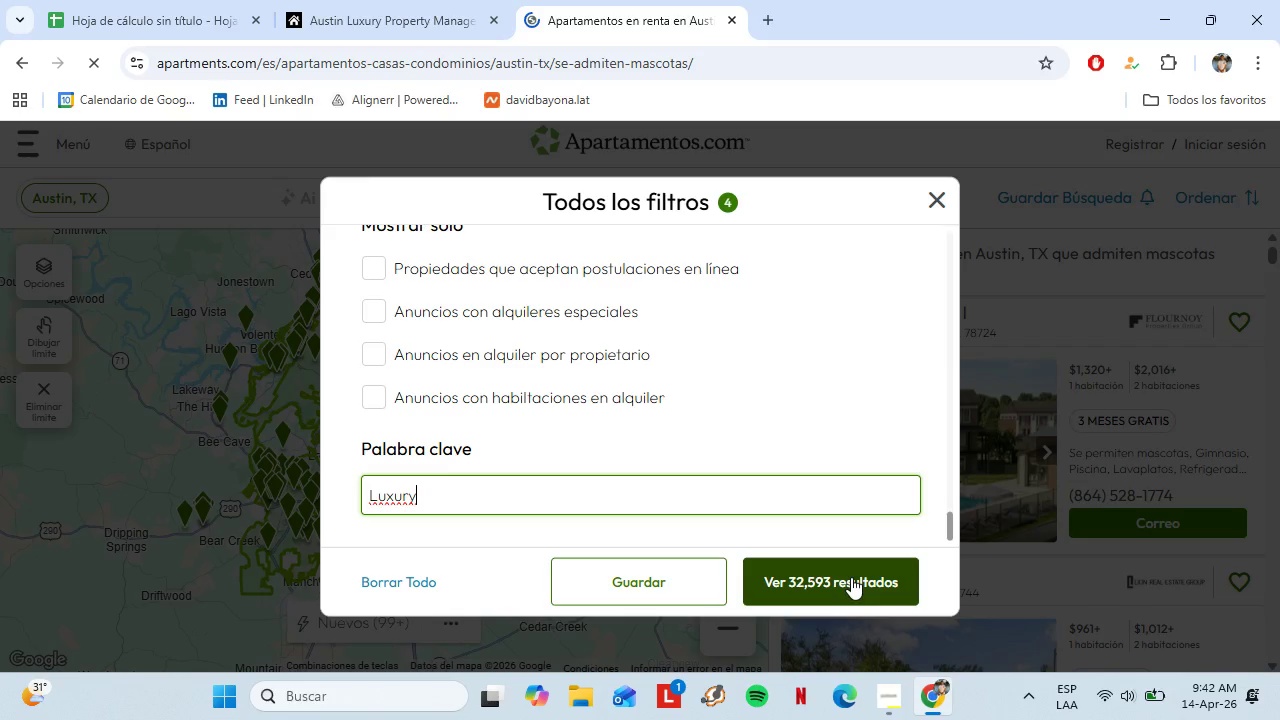 
wait(5.37)
 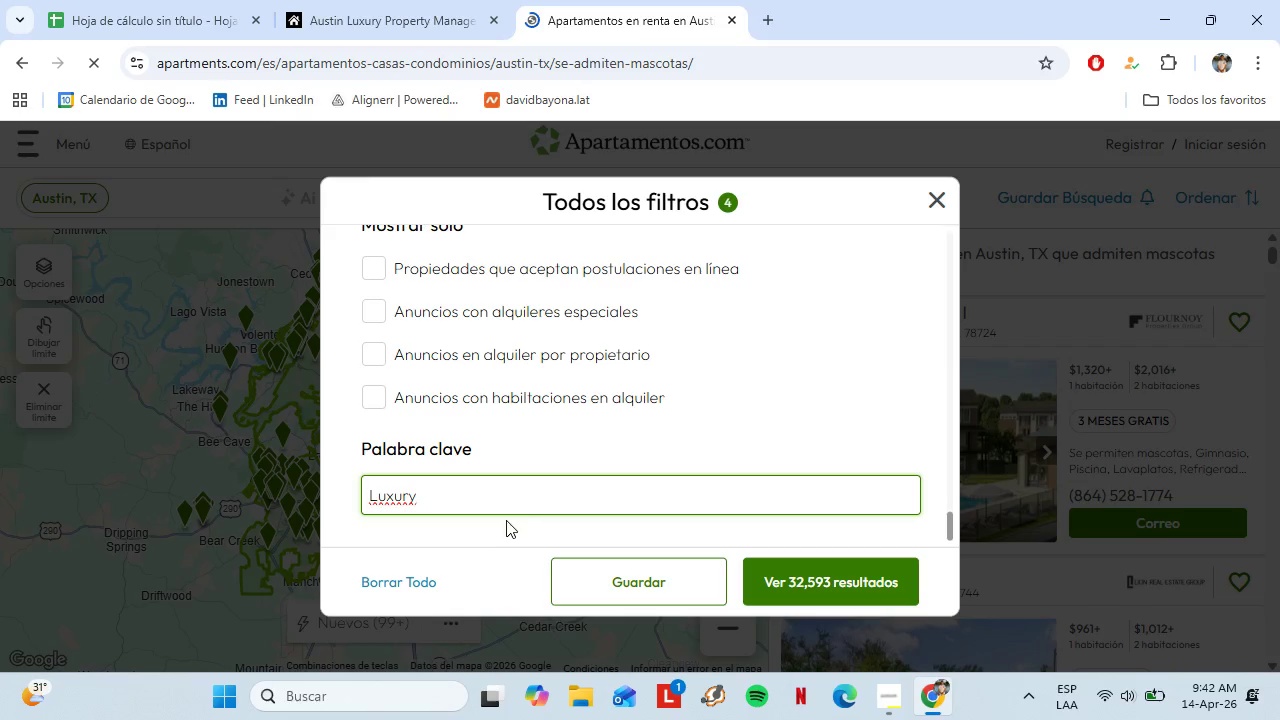 
key(Enter)
 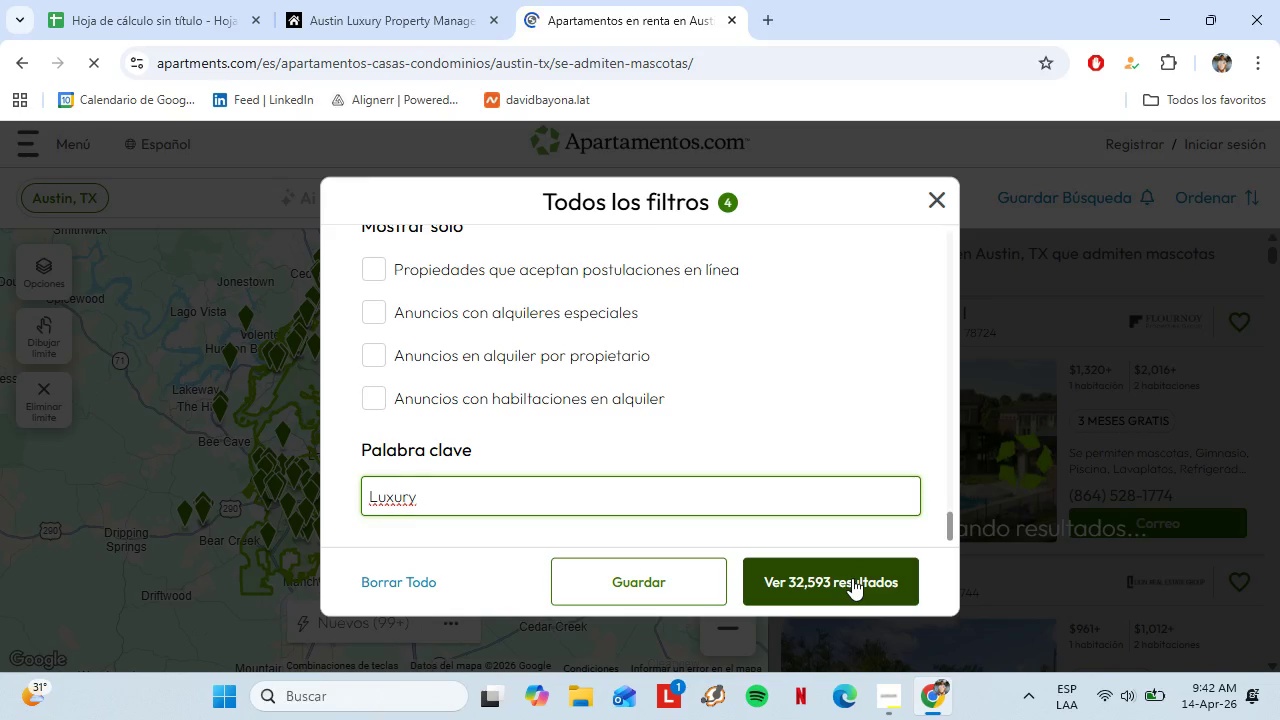 
left_click([854, 578])
 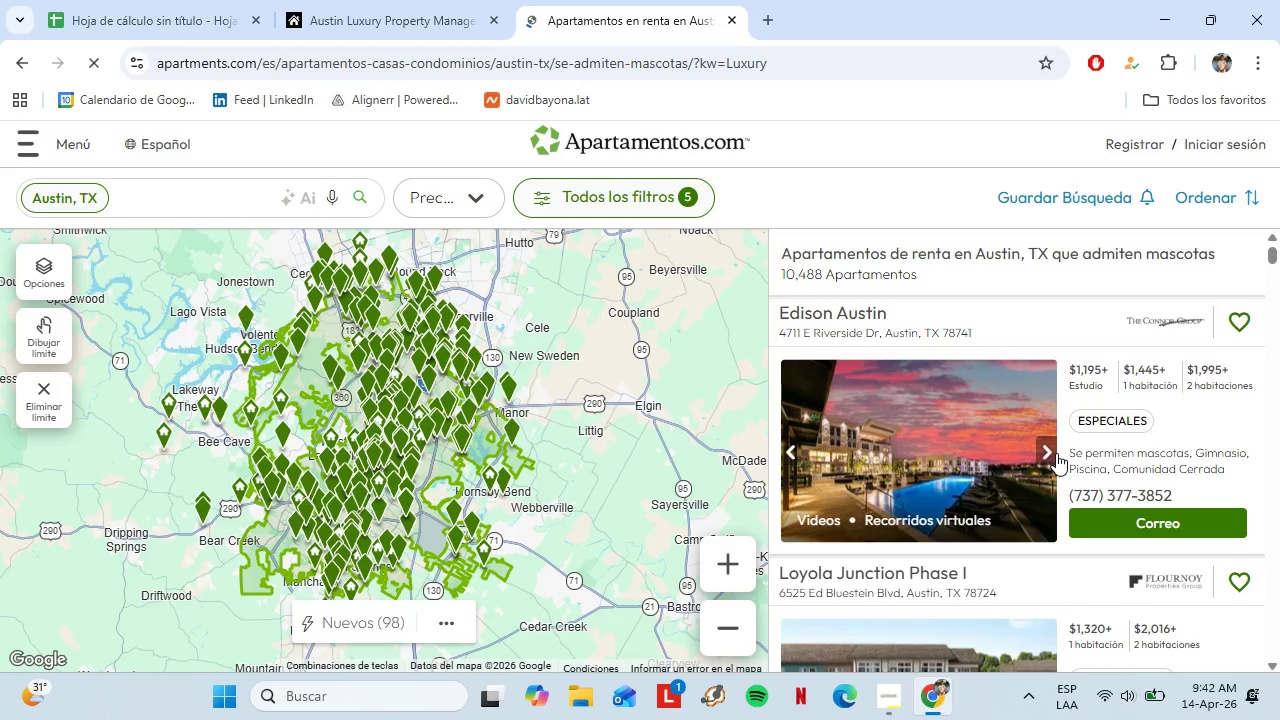 
wait(6.55)
 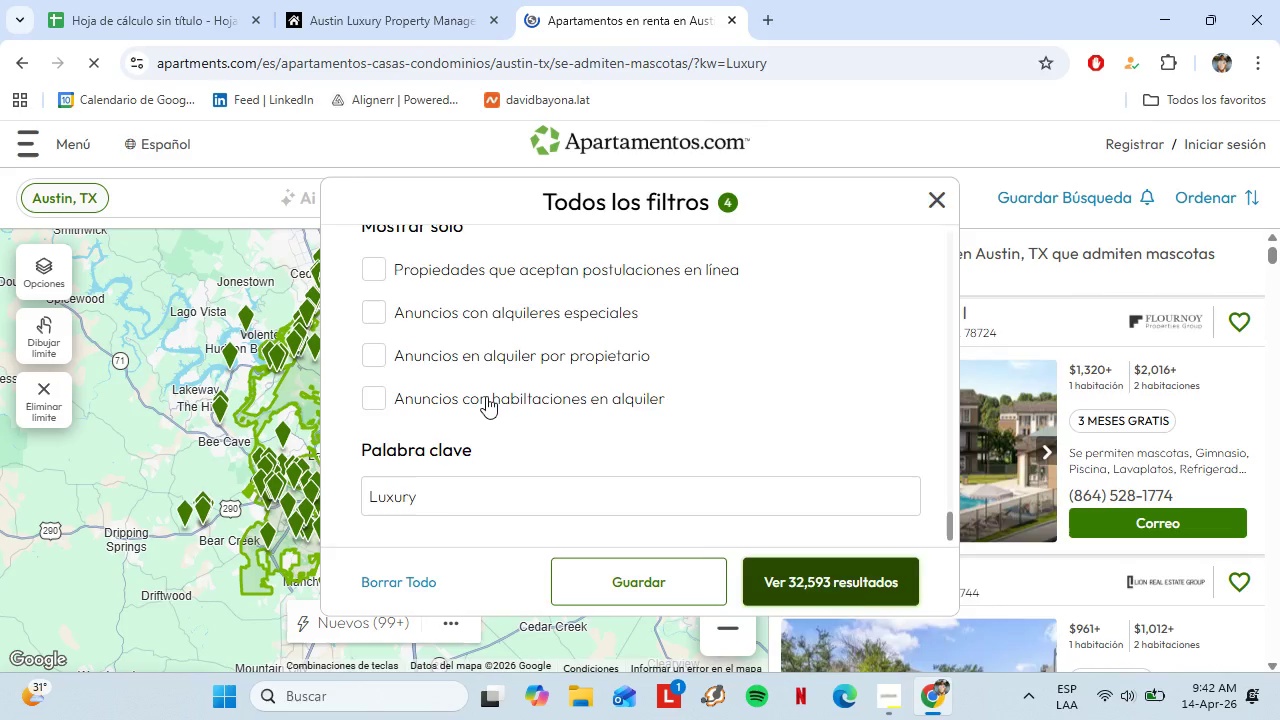 
left_click([1052, 451])
 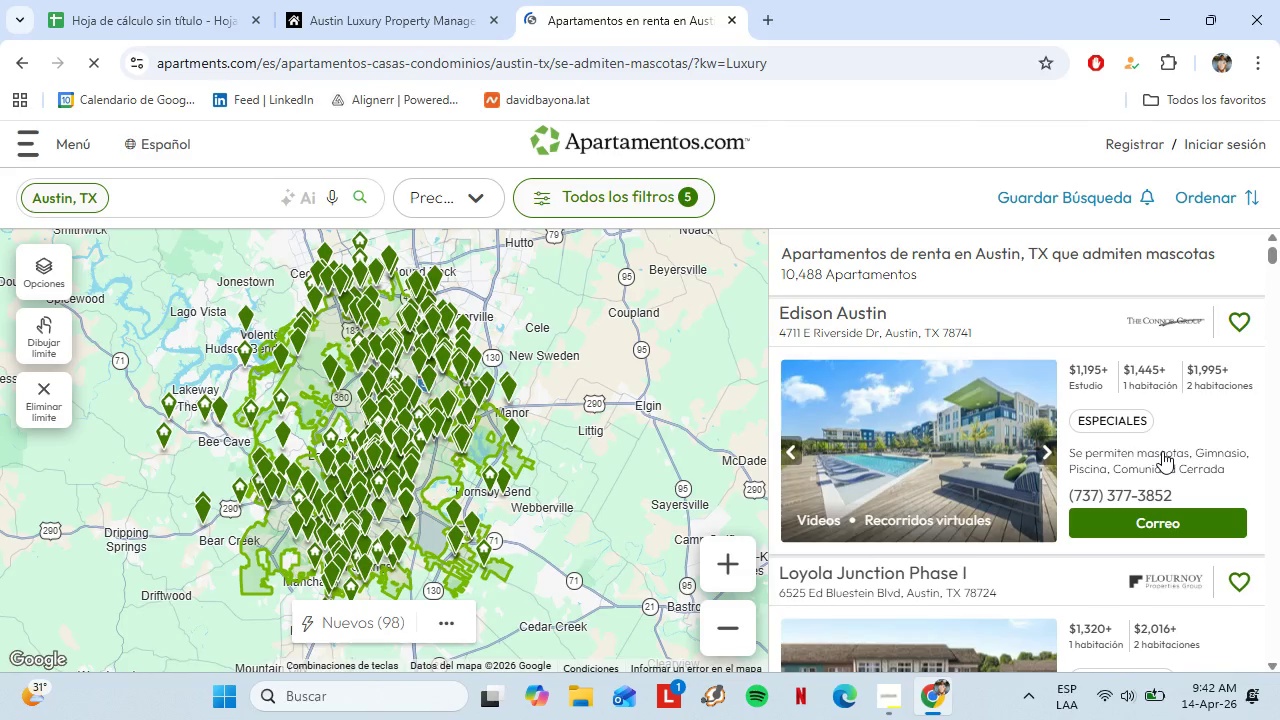 
scroll: coordinate [1153, 435], scroll_direction: up, amount: 1.0
 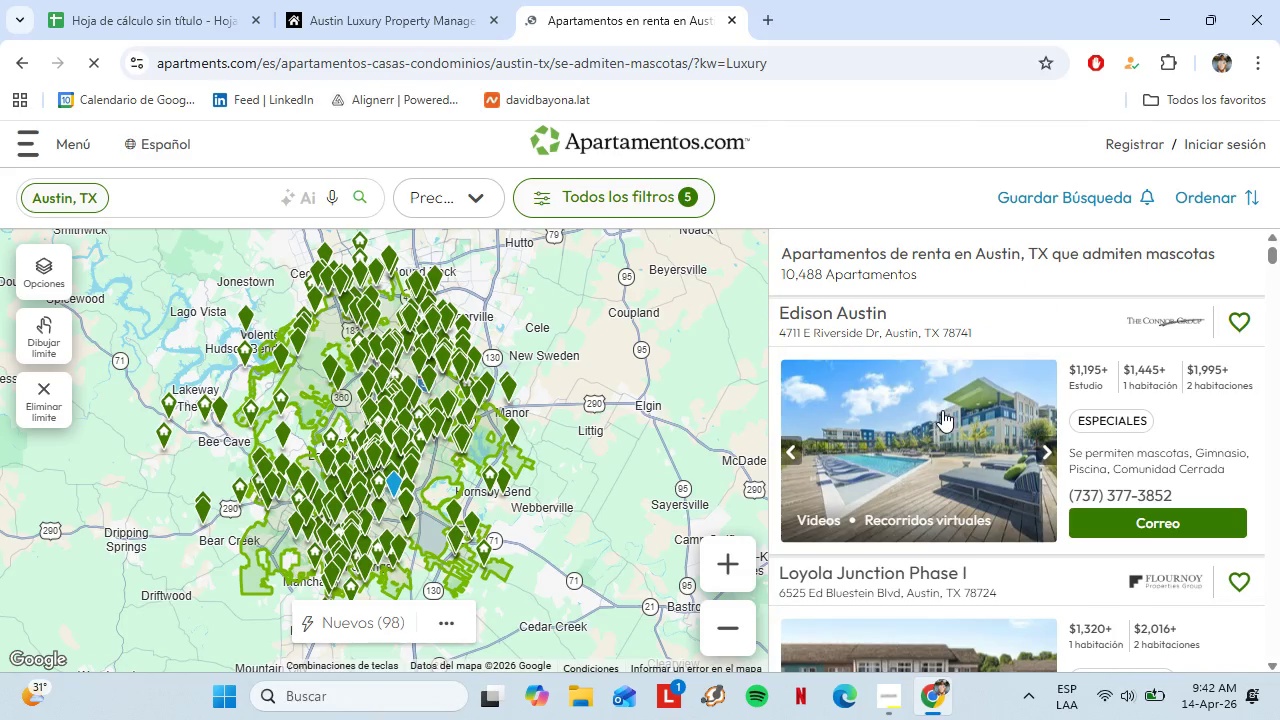 
wait(5.27)
 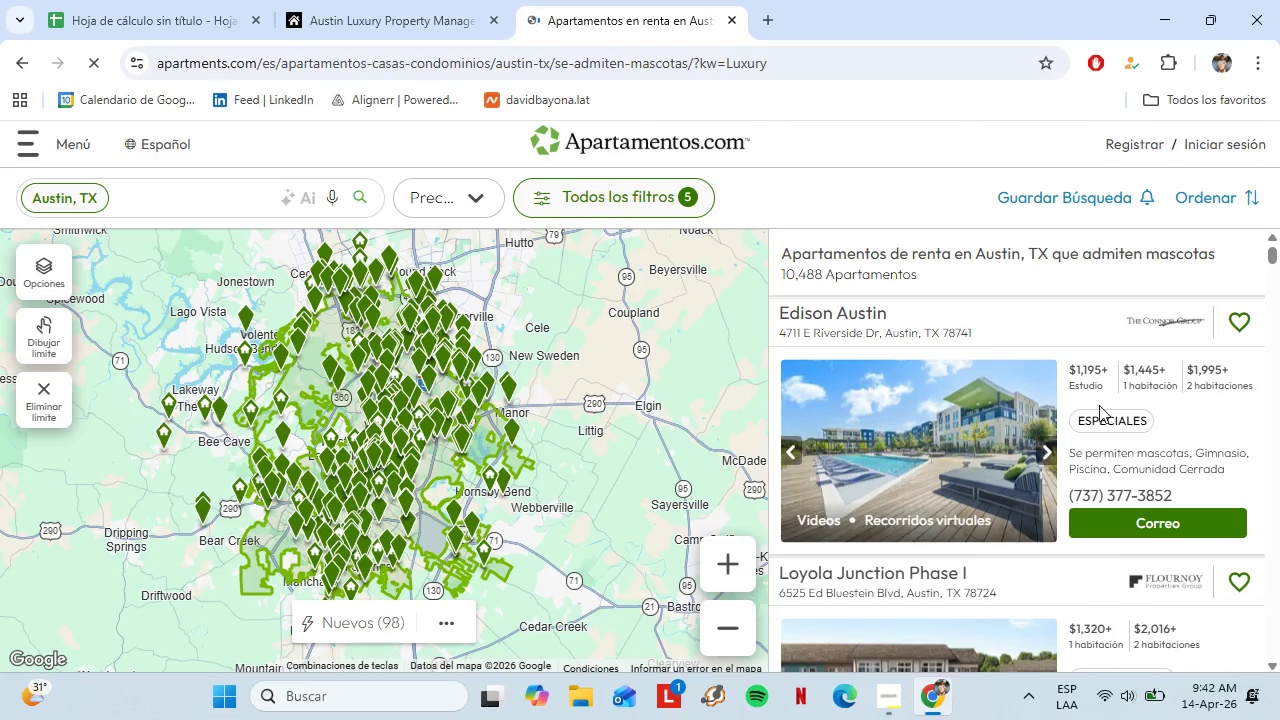 
scroll: coordinate [994, 421], scroll_direction: down, amount: 1.0
 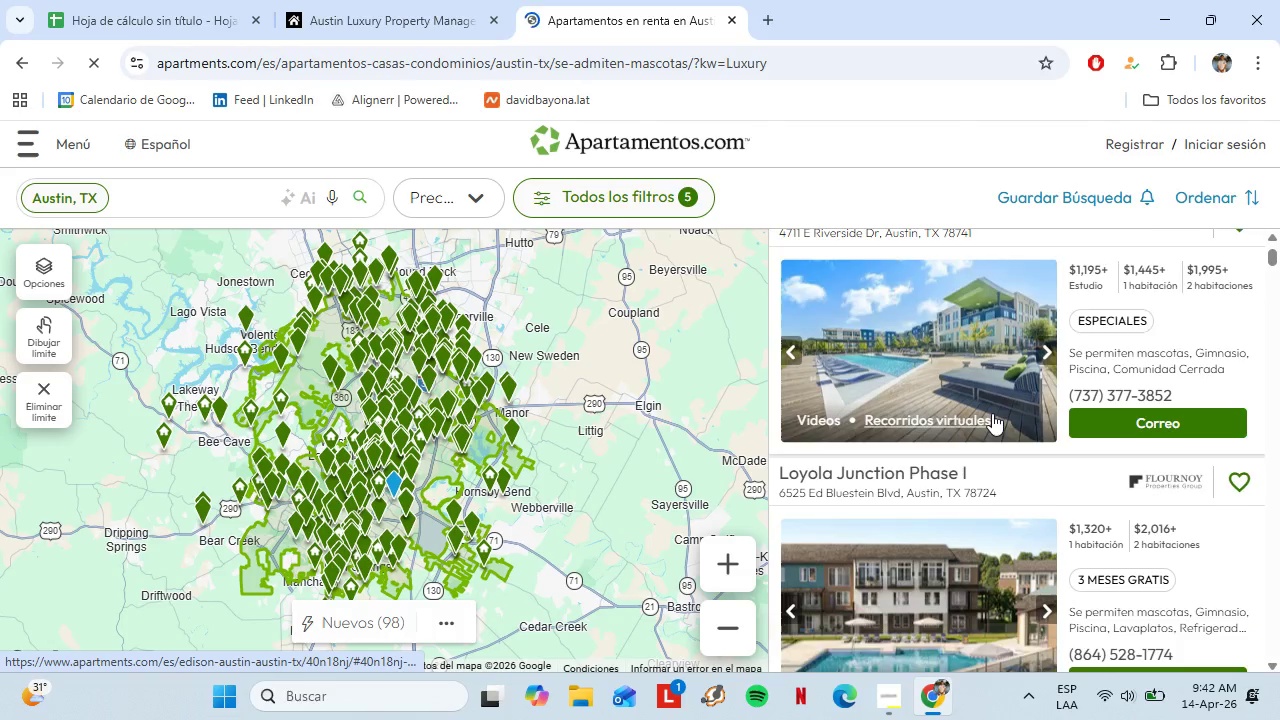 
scroll: coordinate [992, 413], scroll_direction: up, amount: 2.0
 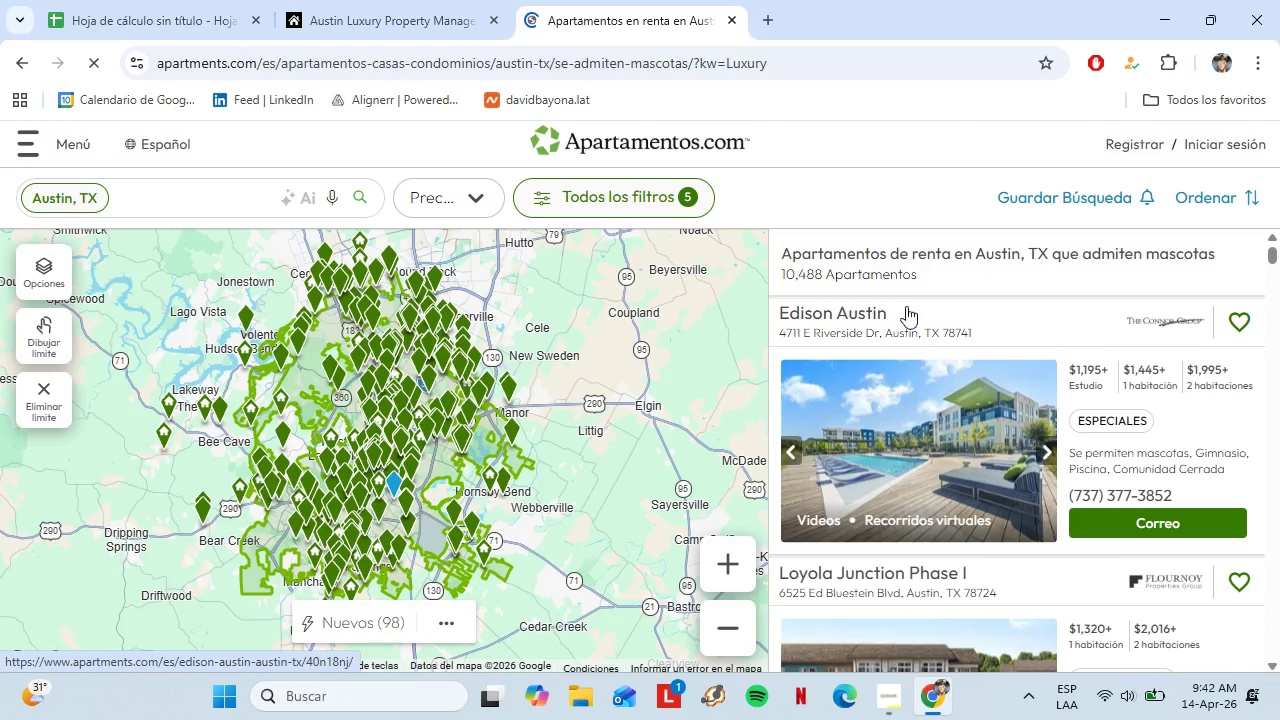 
right_click([845, 310])
 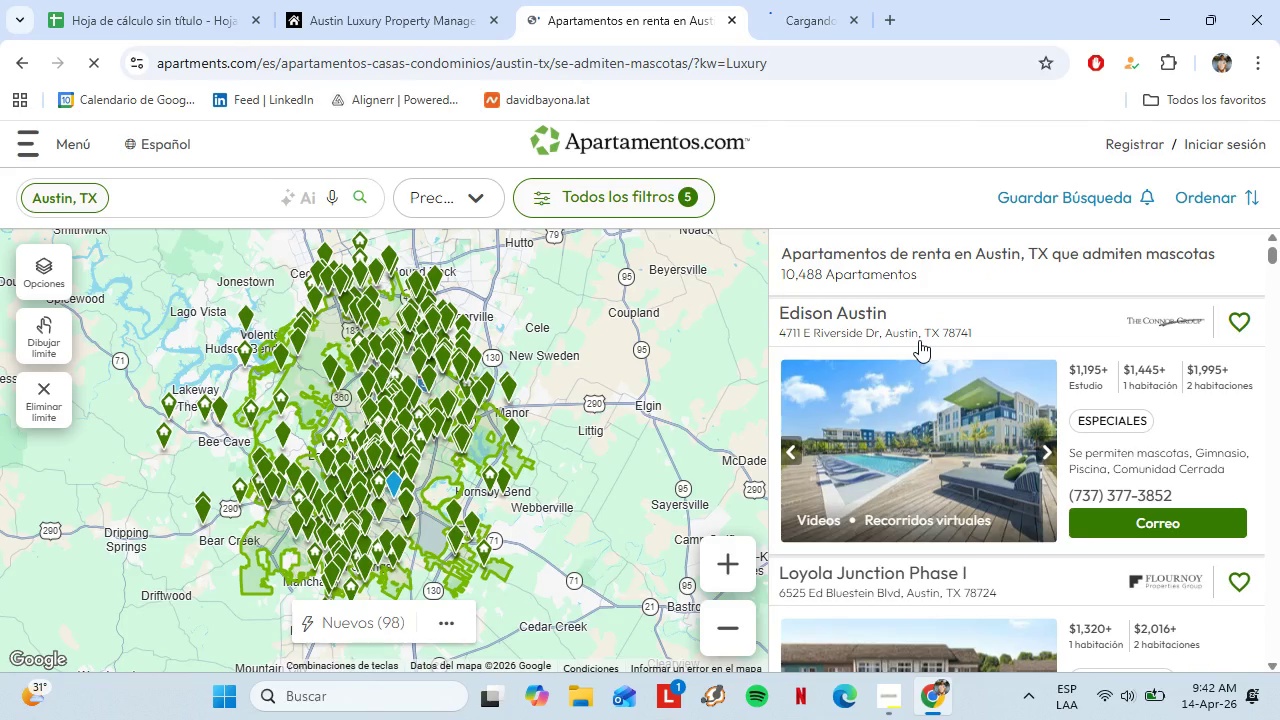 
left_click([832, 0])
 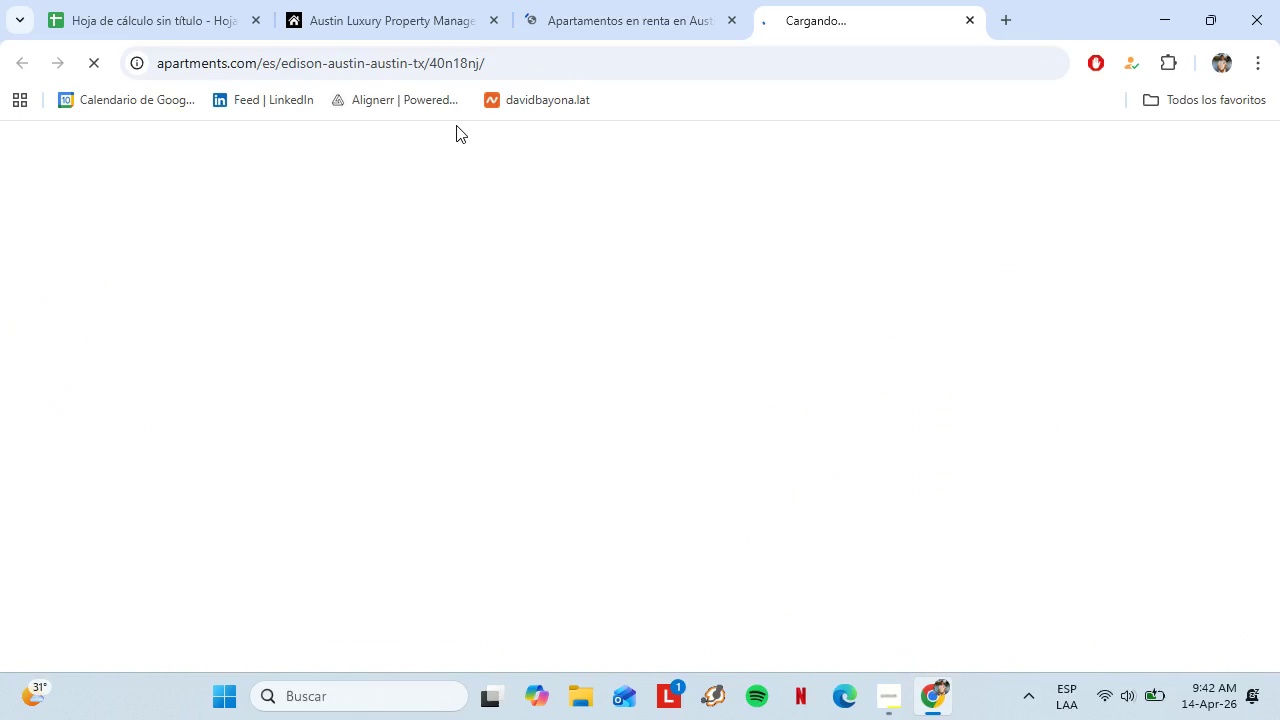 
left_click([585, 22])
 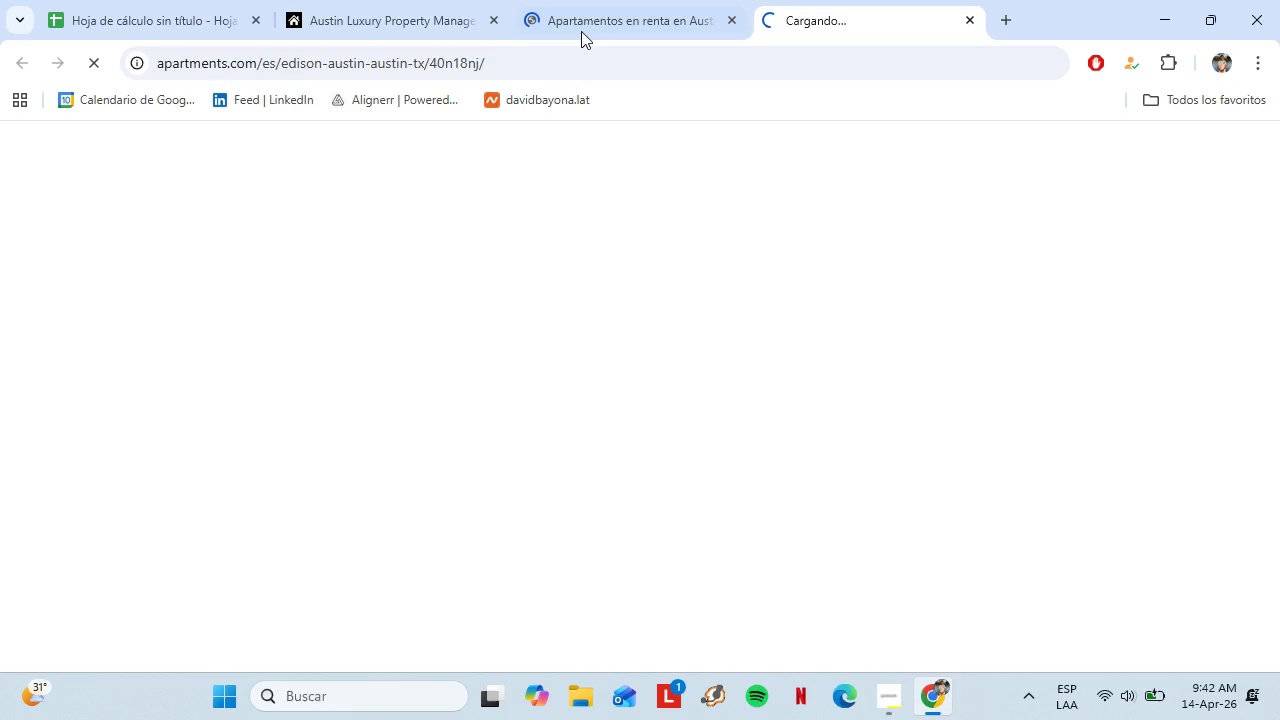 
scroll: coordinate [1022, 446], scroll_direction: down, amount: 1.0
 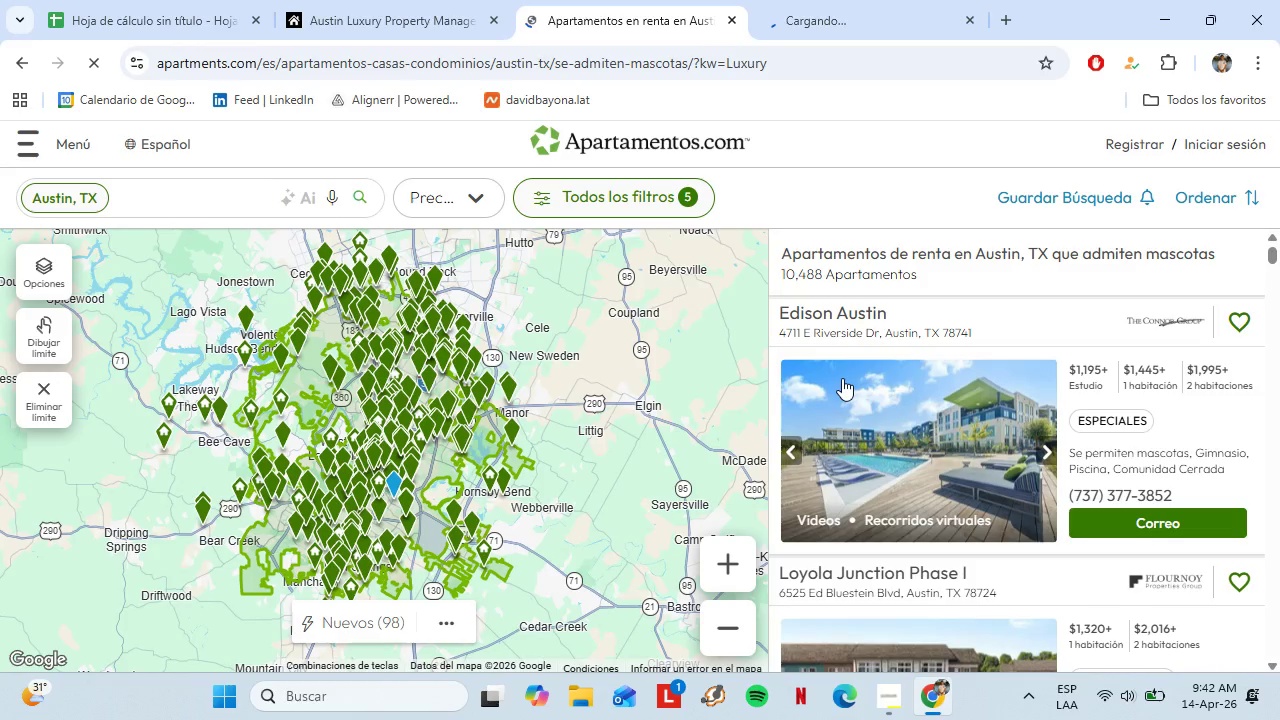 
scroll: coordinate [913, 489], scroll_direction: up, amount: 1.0
 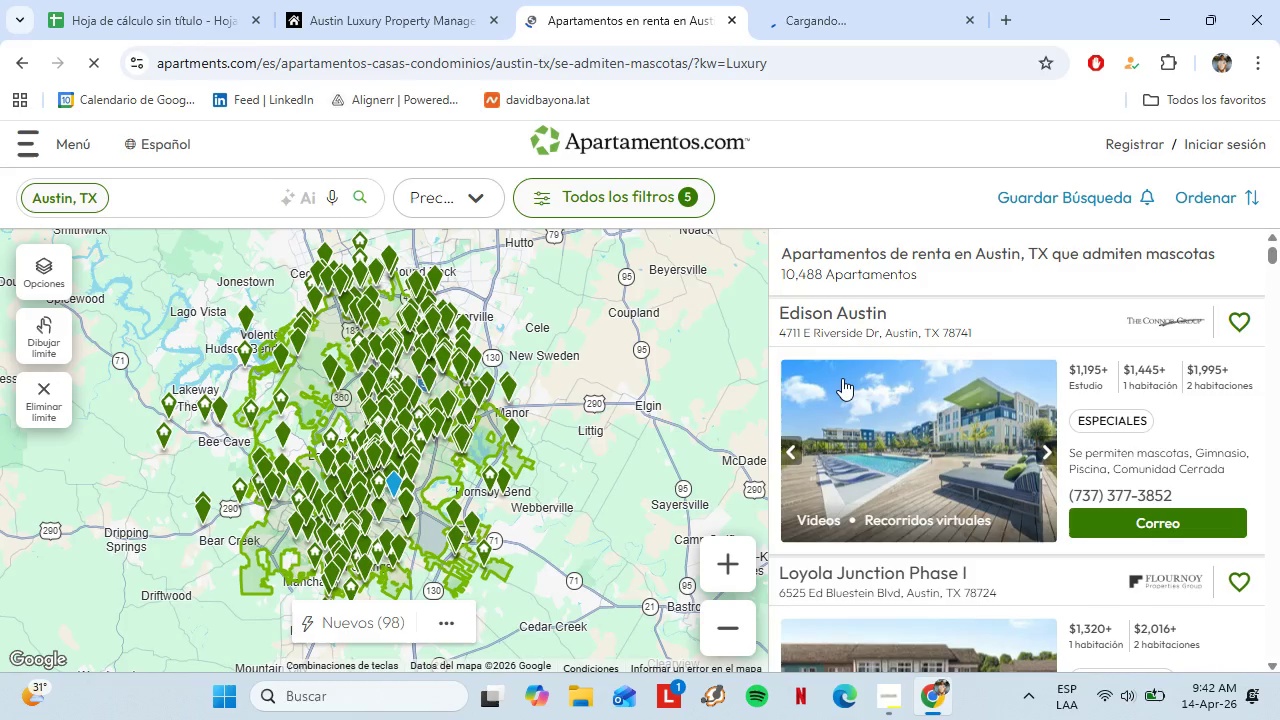 
scroll: coordinate [898, 443], scroll_direction: down, amount: 4.0
 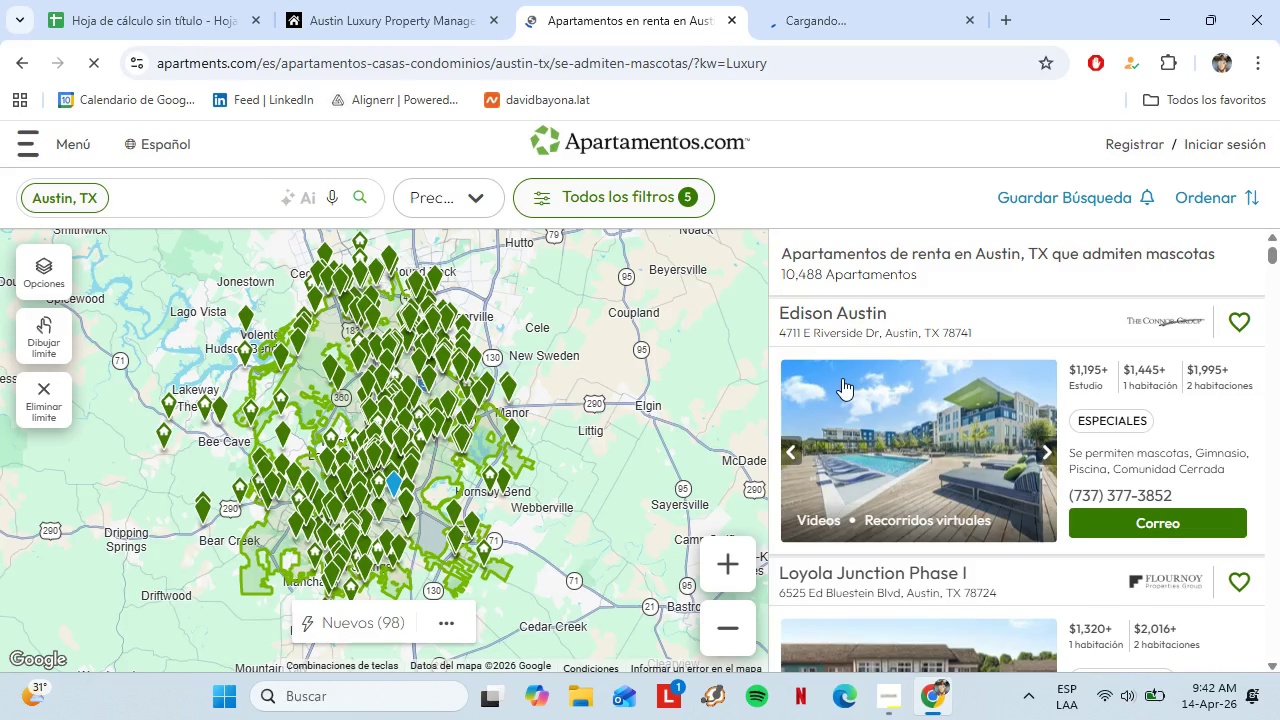 
scroll: coordinate [934, 382], scroll_direction: up, amount: 5.0
 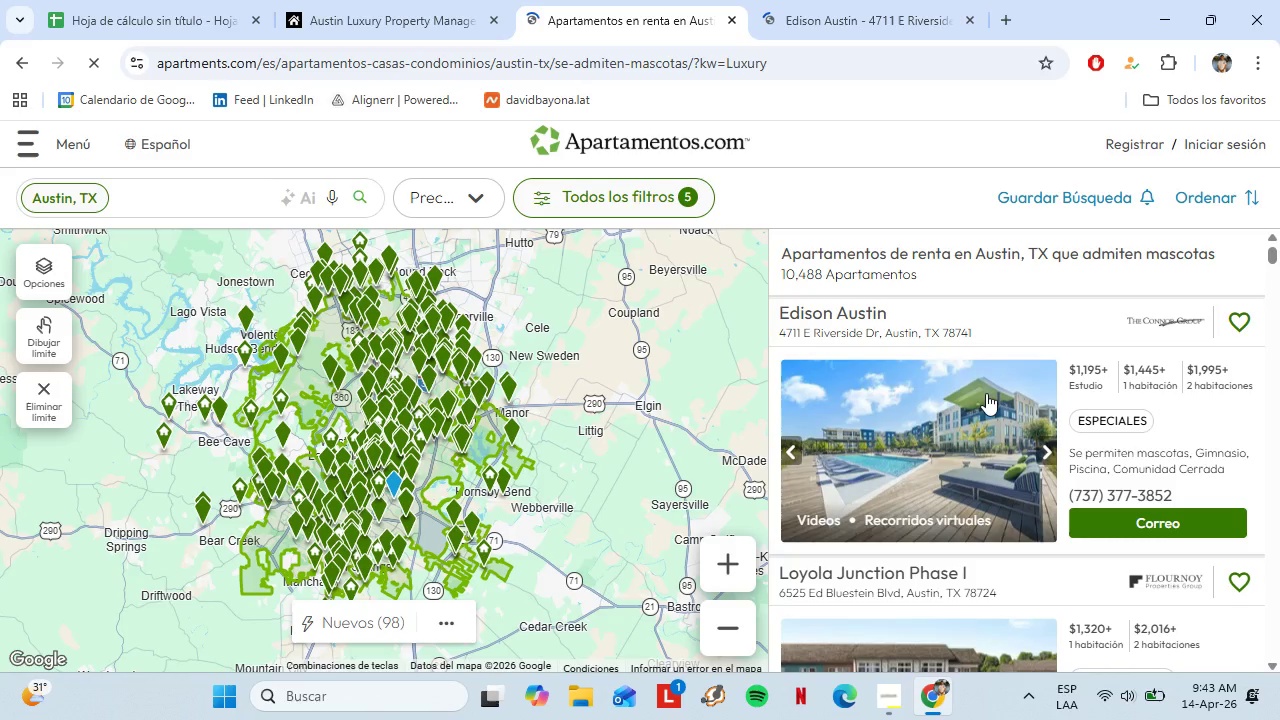 
scroll: coordinate [1231, 457], scroll_direction: down, amount: 3.0
 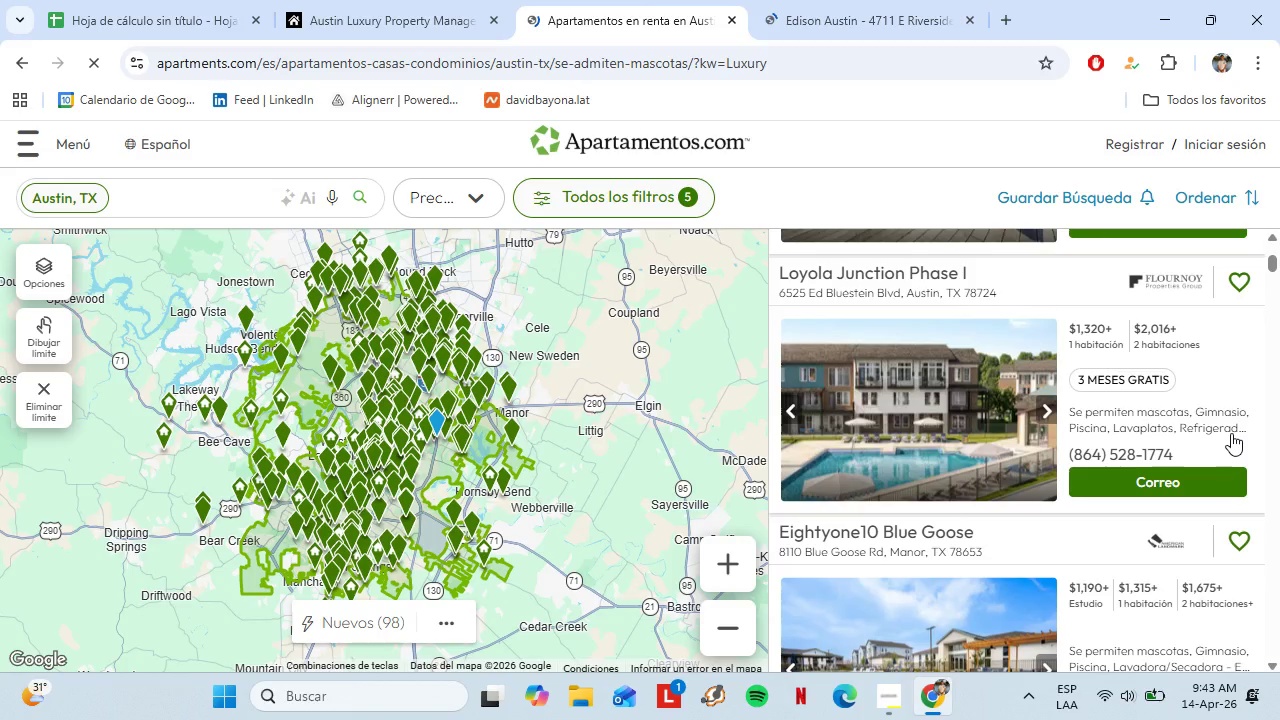 
right_click([899, 274])
 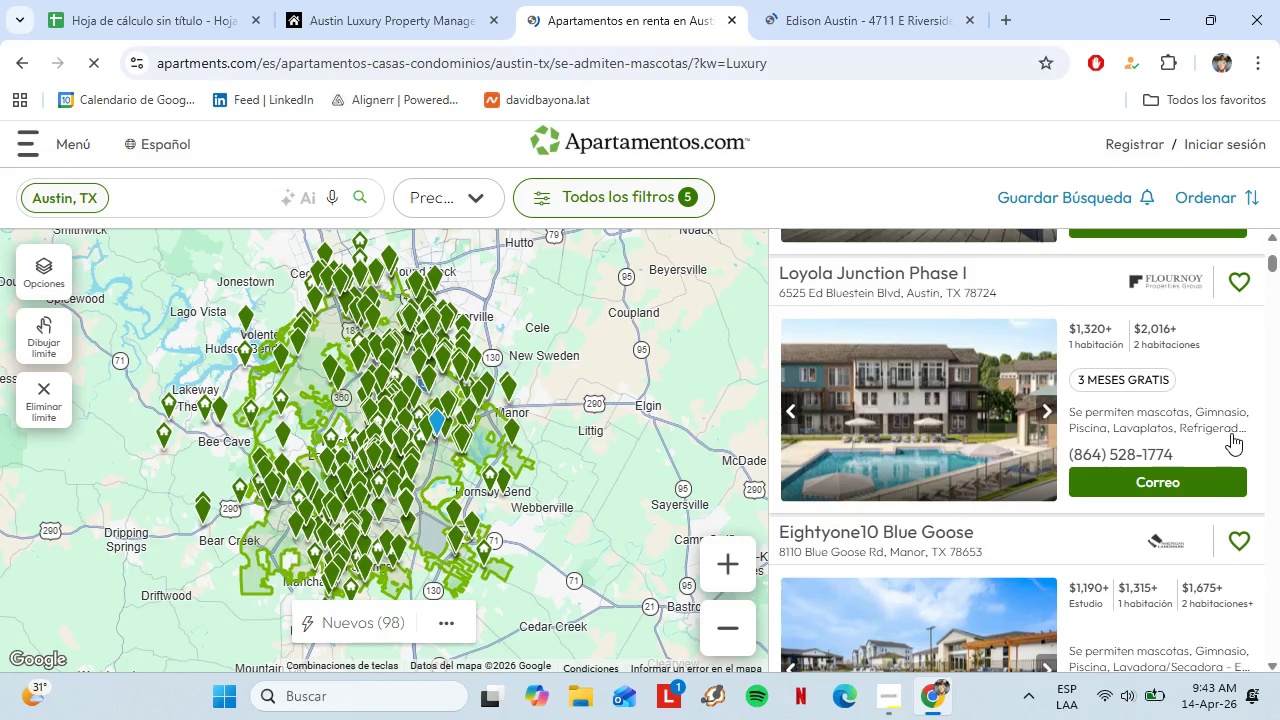 
left_click([718, 305])
 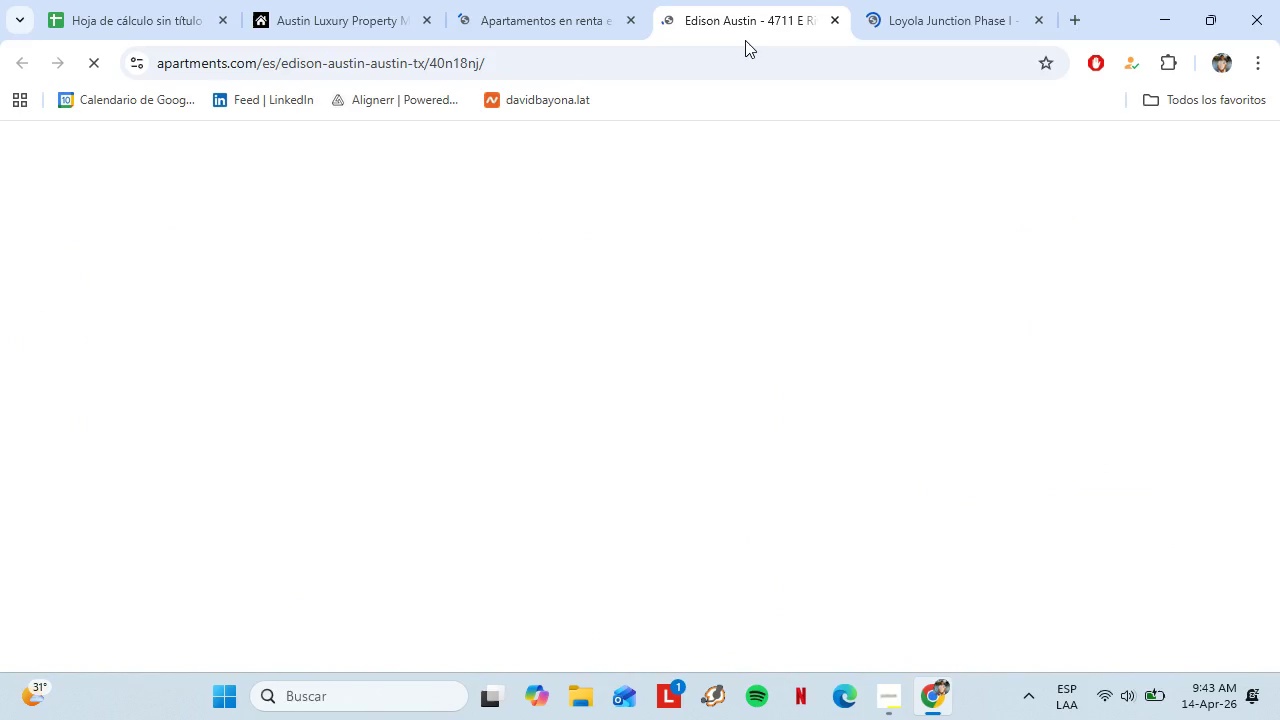 
scroll: coordinate [296, 424], scroll_direction: down, amount: 12.0
 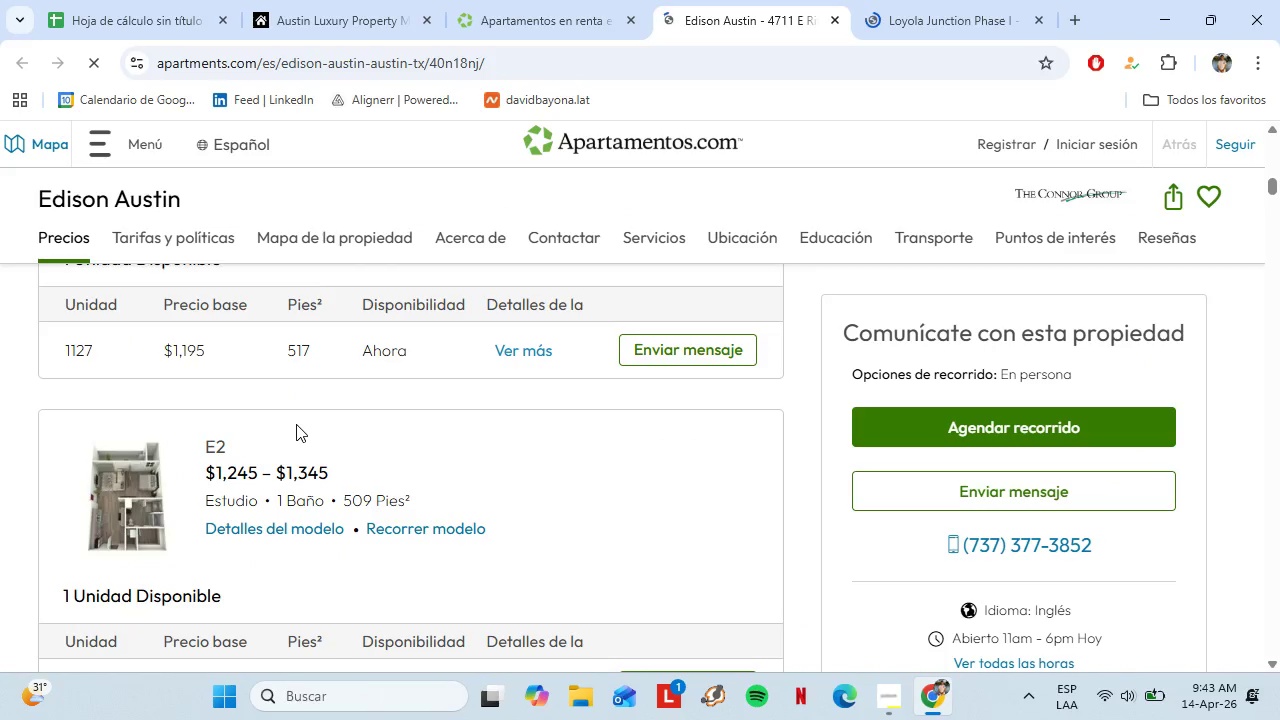 
scroll: coordinate [296, 424], scroll_direction: up, amount: 3.0
 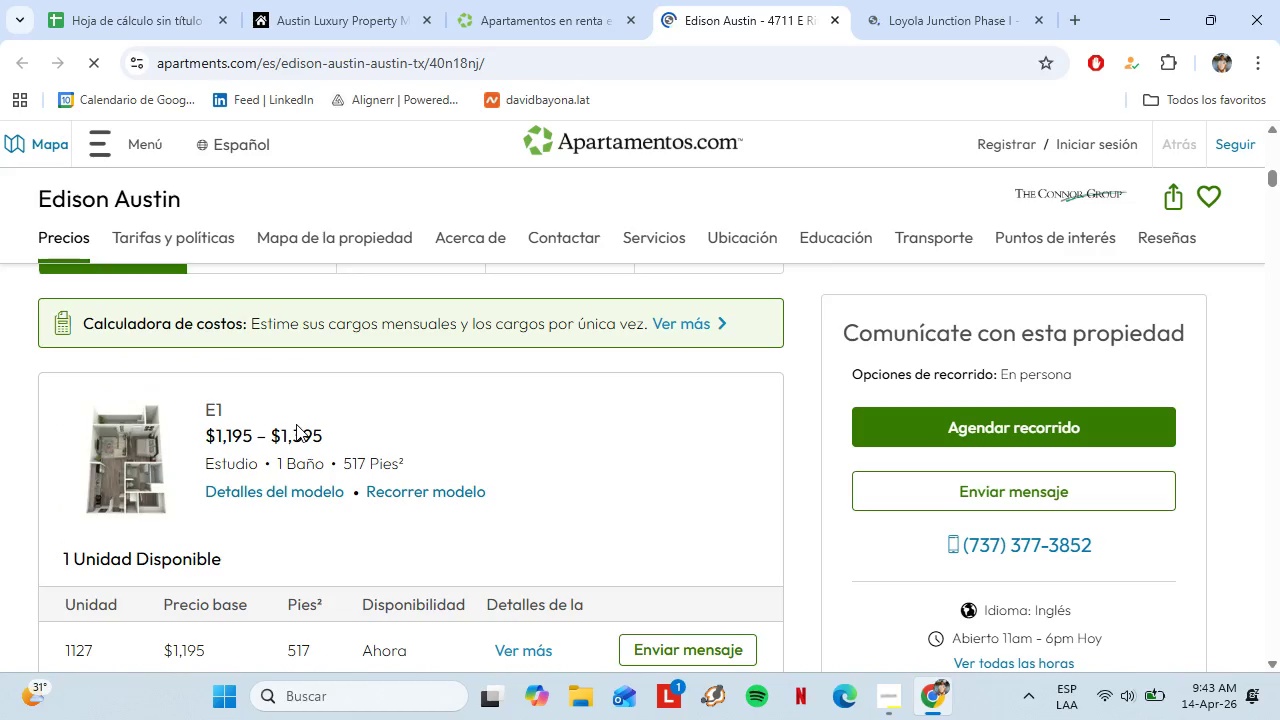 
scroll: coordinate [296, 418], scroll_direction: down, amount: 31.0
 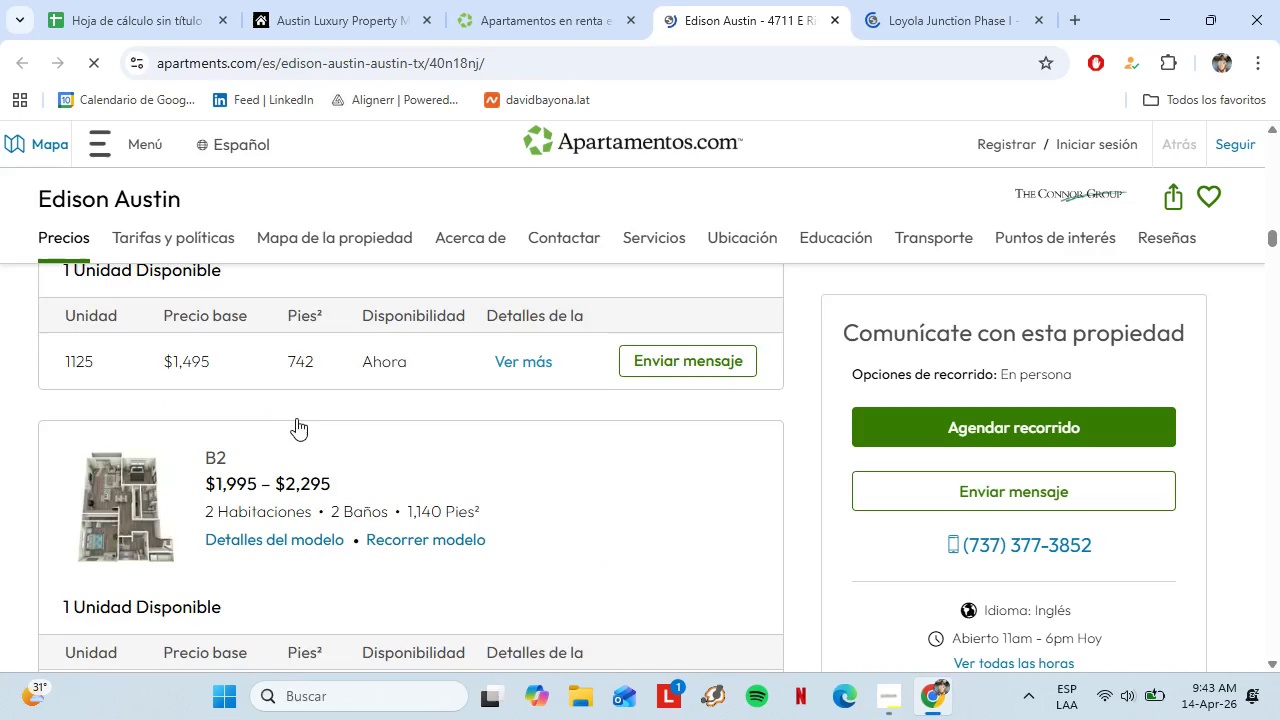 
scroll: coordinate [725, 443], scroll_direction: up, amount: 43.0
 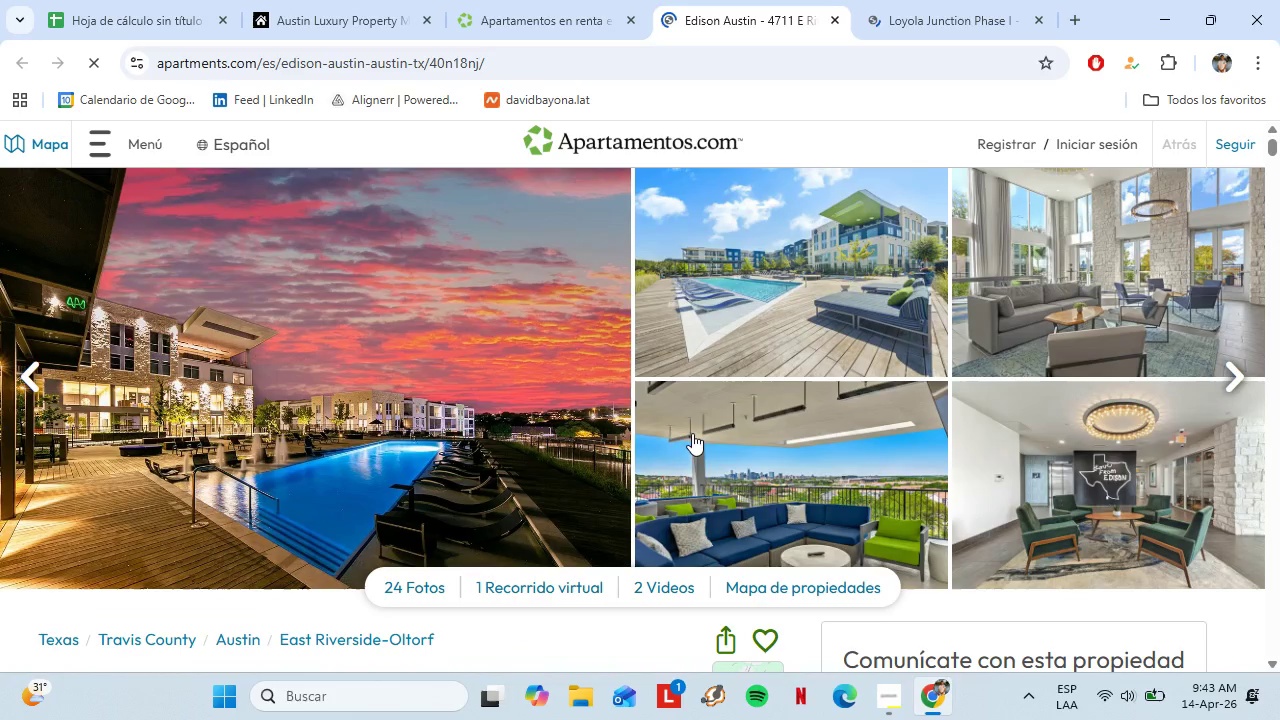 
left_click([875, 0])
 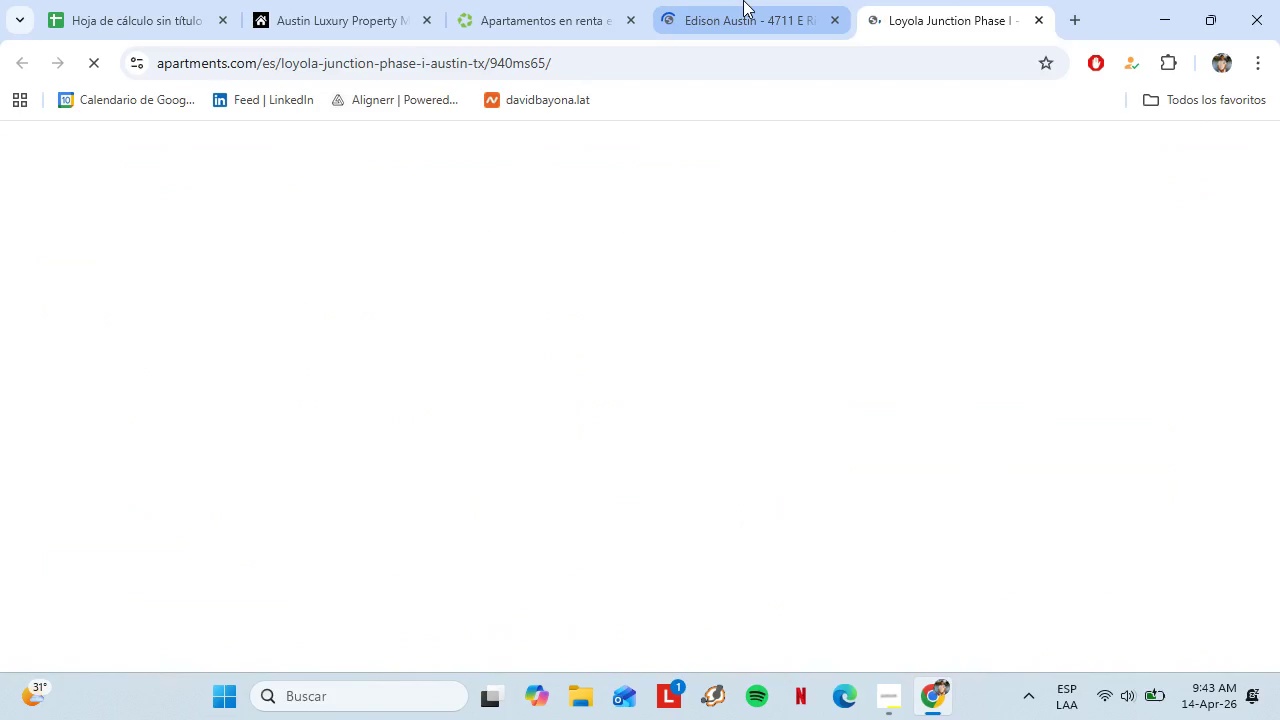 
left_click([585, 0])
 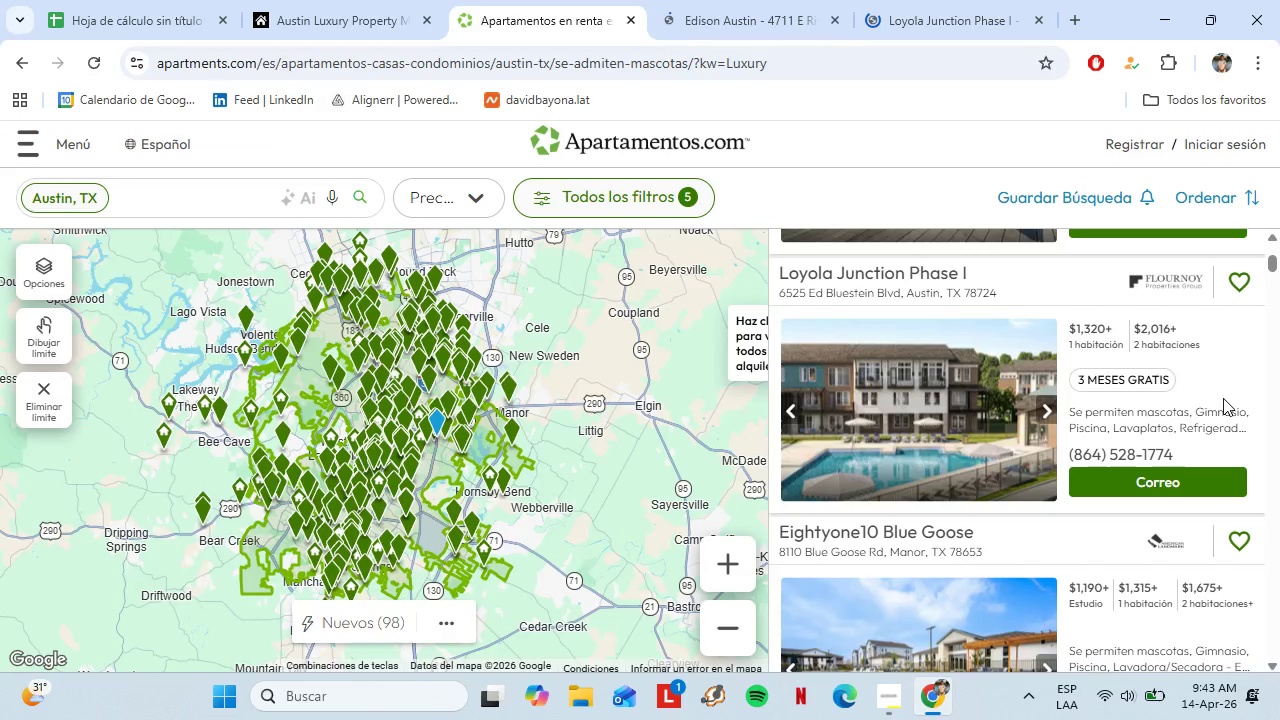 
scroll: coordinate [1048, 330], scroll_direction: up, amount: 6.0
 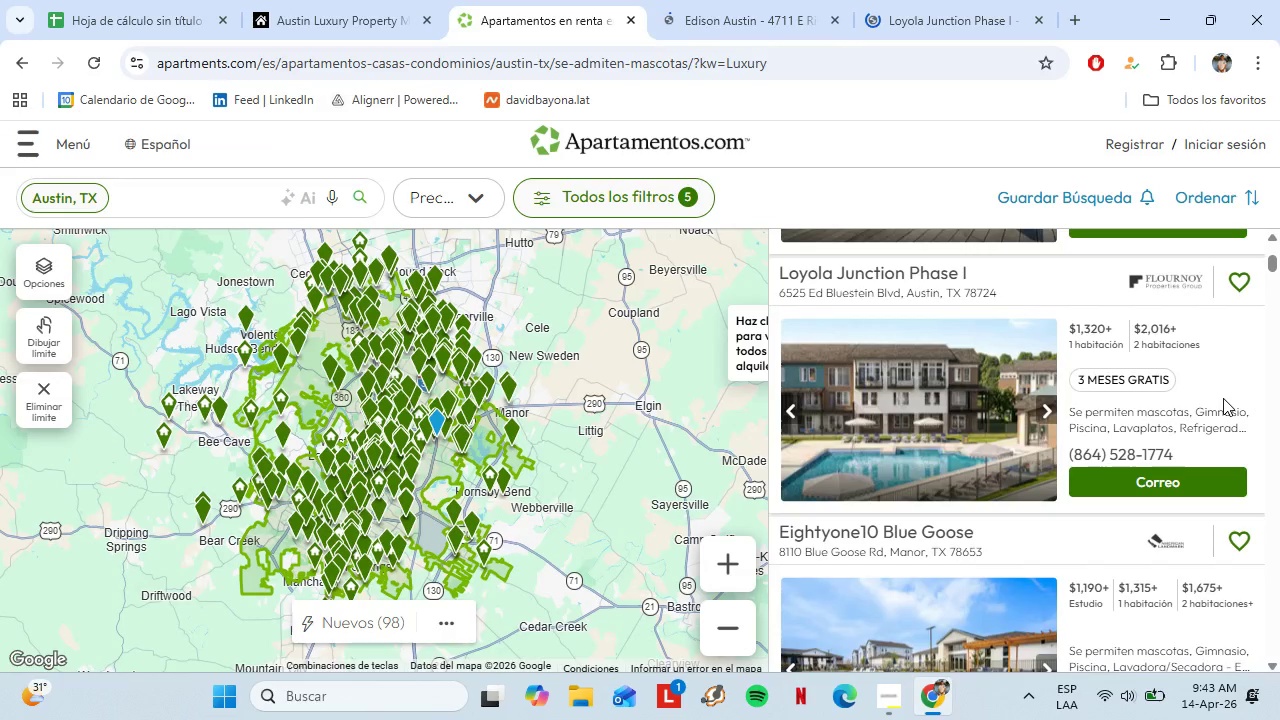 
left_click([102, 9])
 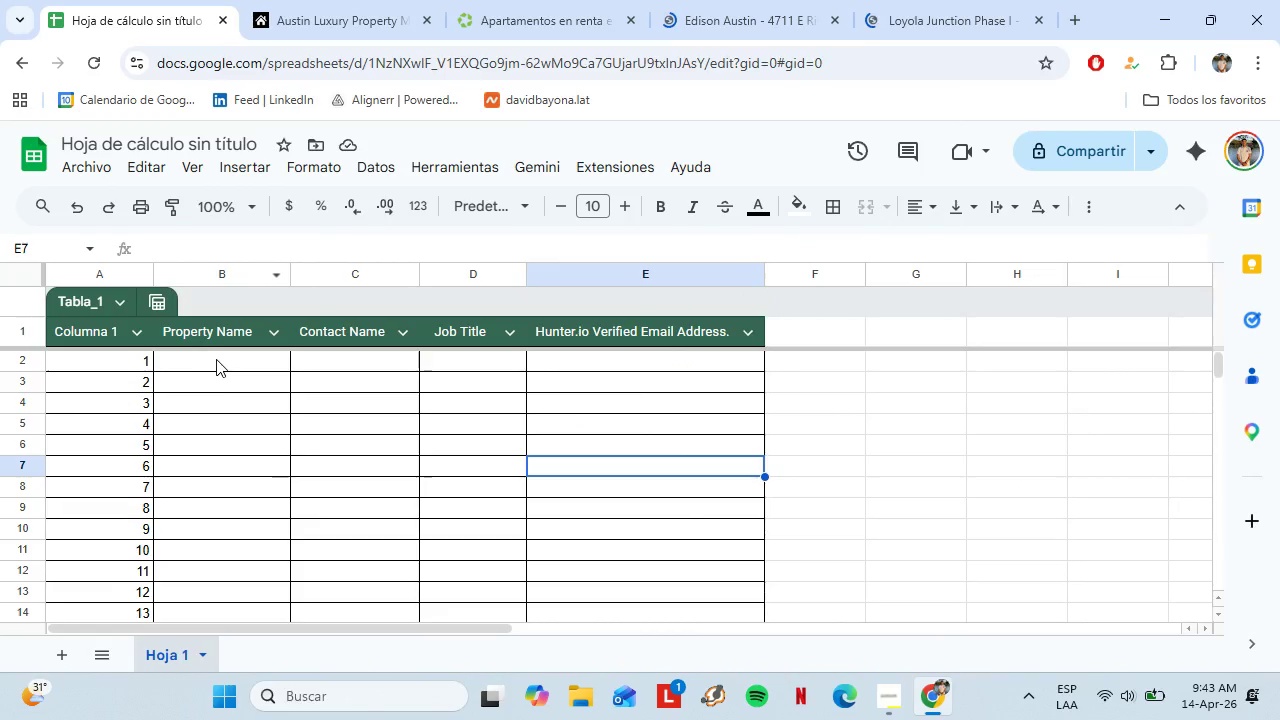 
left_click([221, 365])
 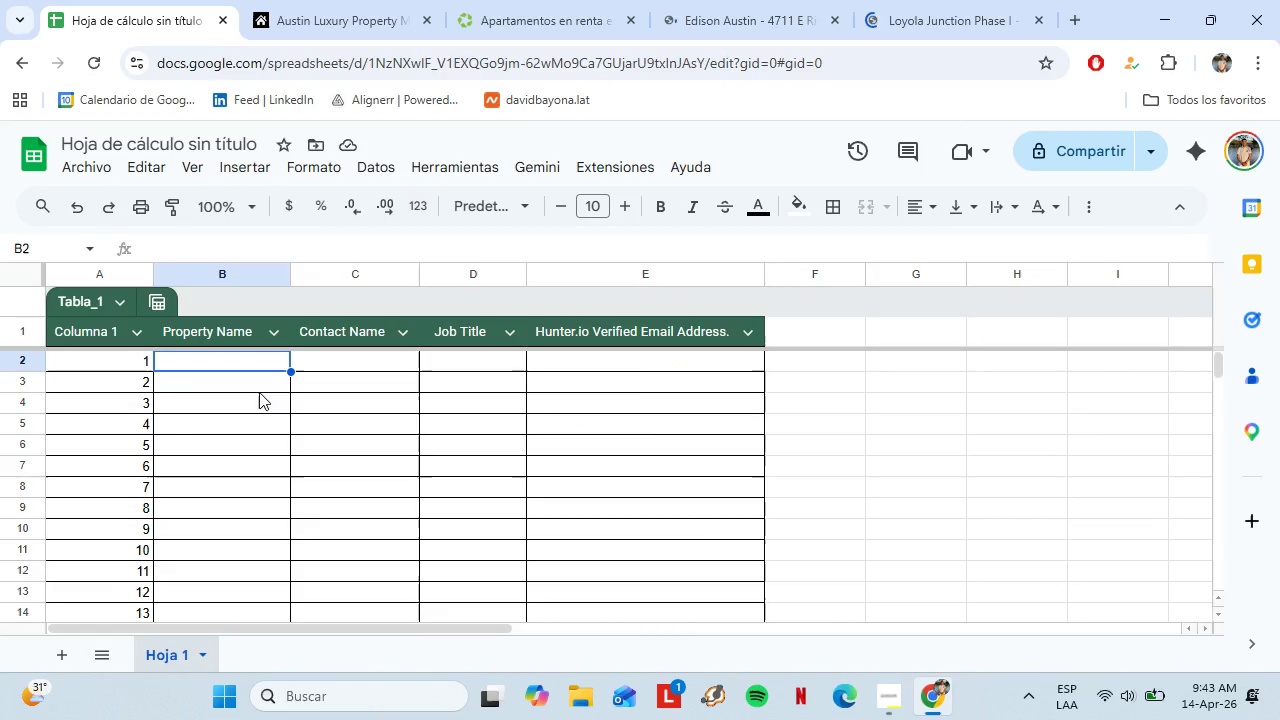 
scroll: coordinate [239, 379], scroll_direction: up, amount: 2.0
 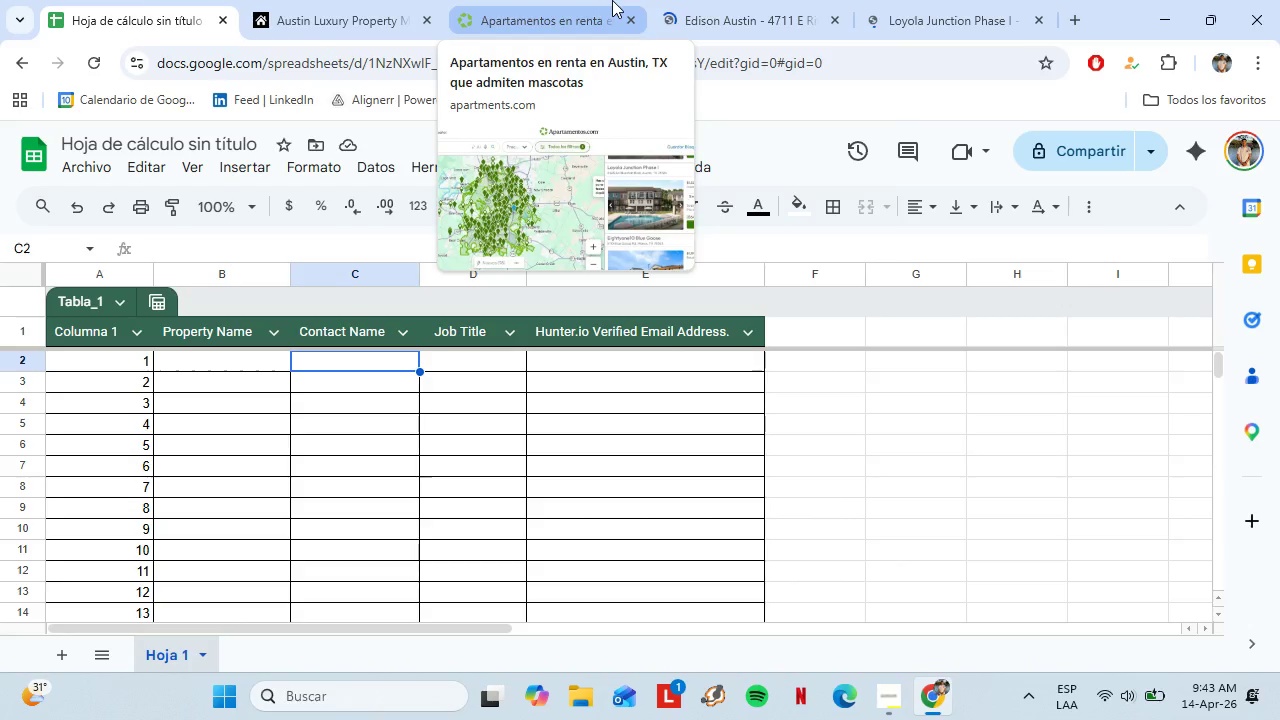 
left_click([676, 1])
 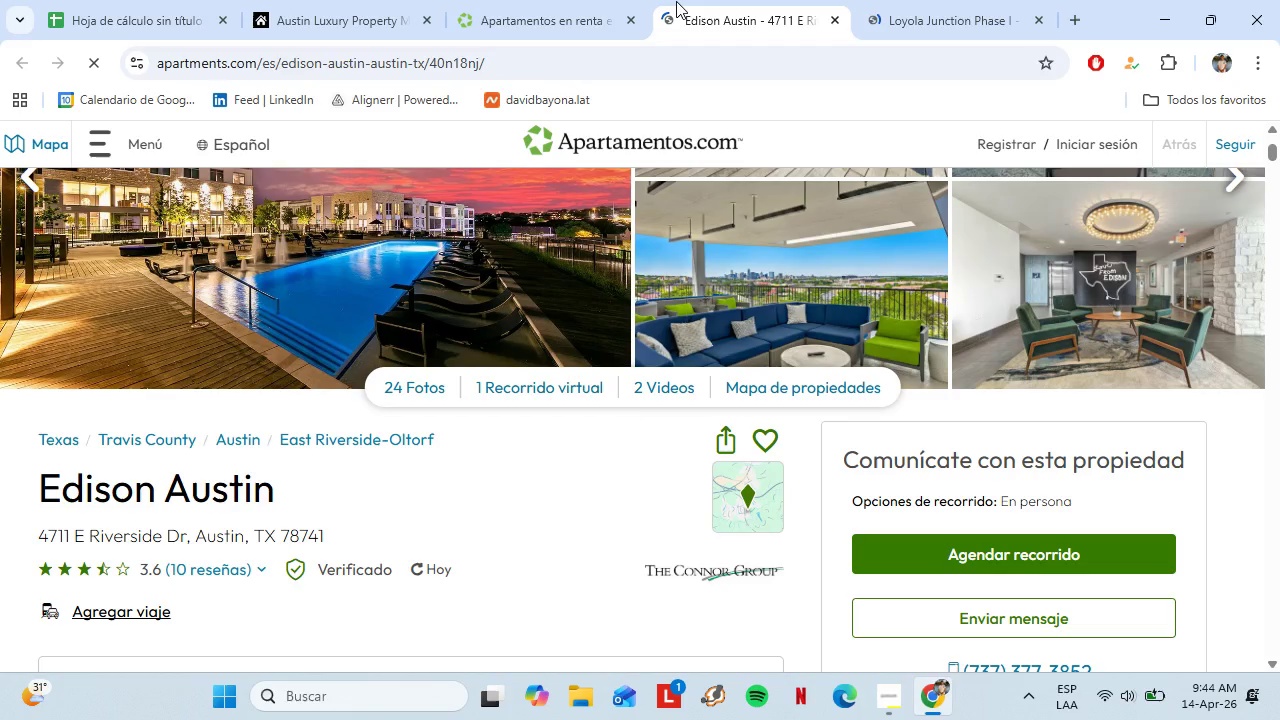 
scroll: coordinate [676, 329], scroll_direction: up, amount: 4.0
 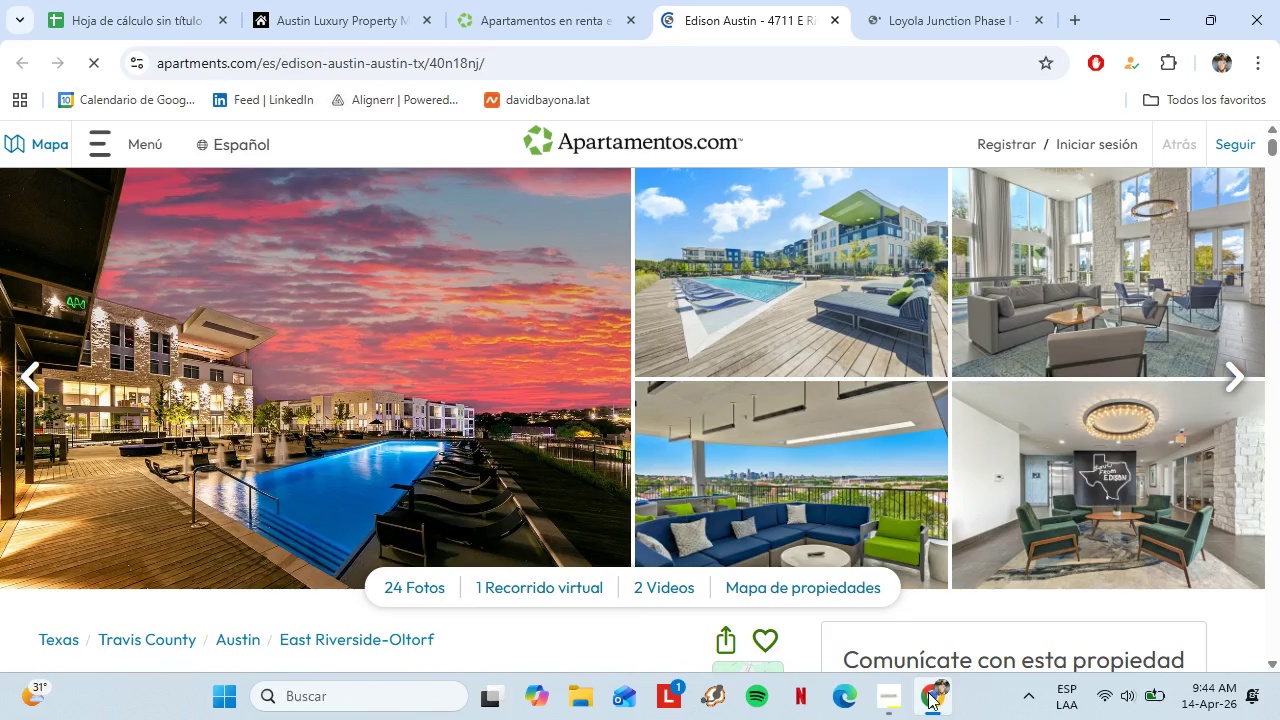 
left_click([899, 706])